 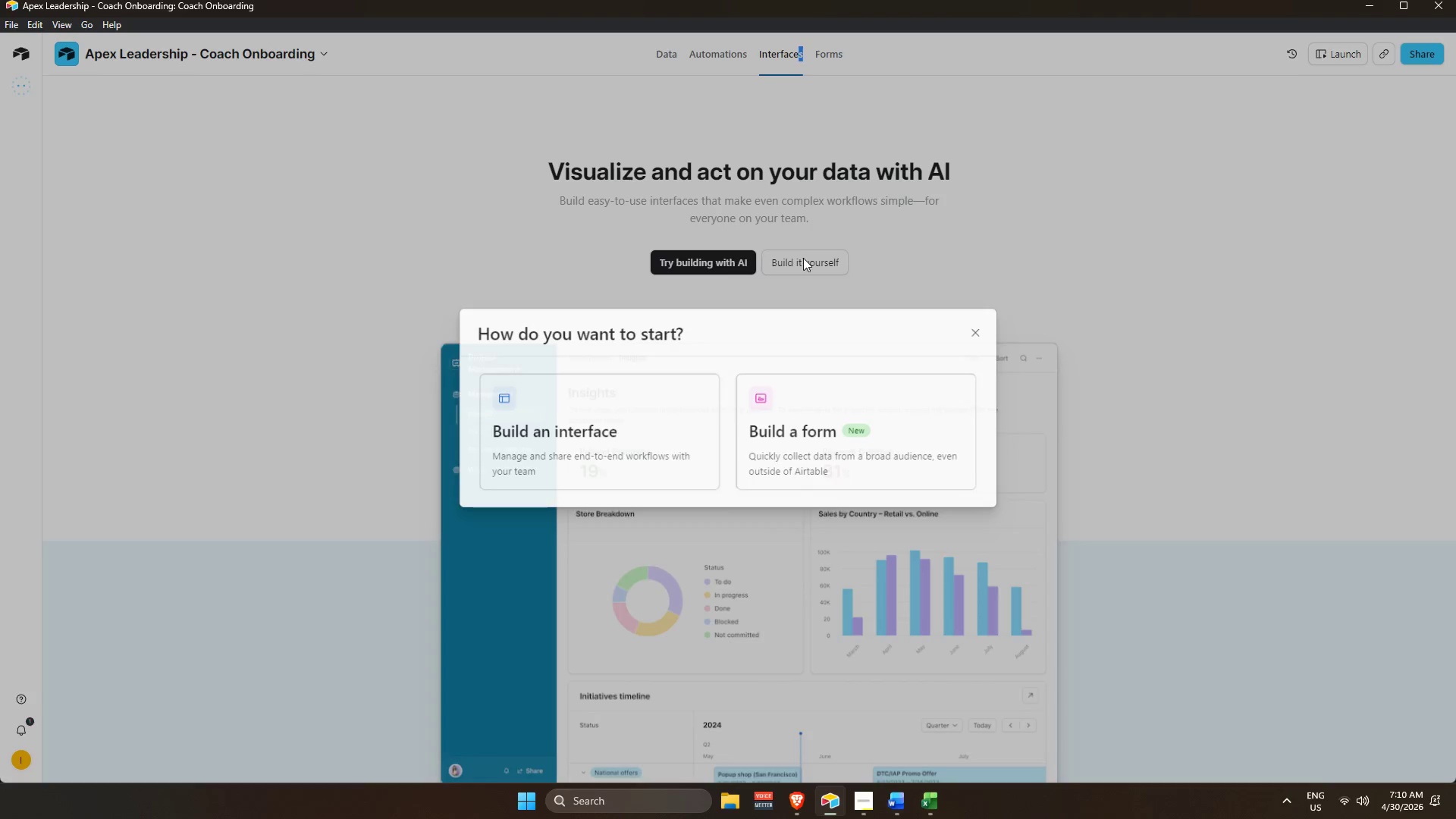 
left_click([601, 434])
 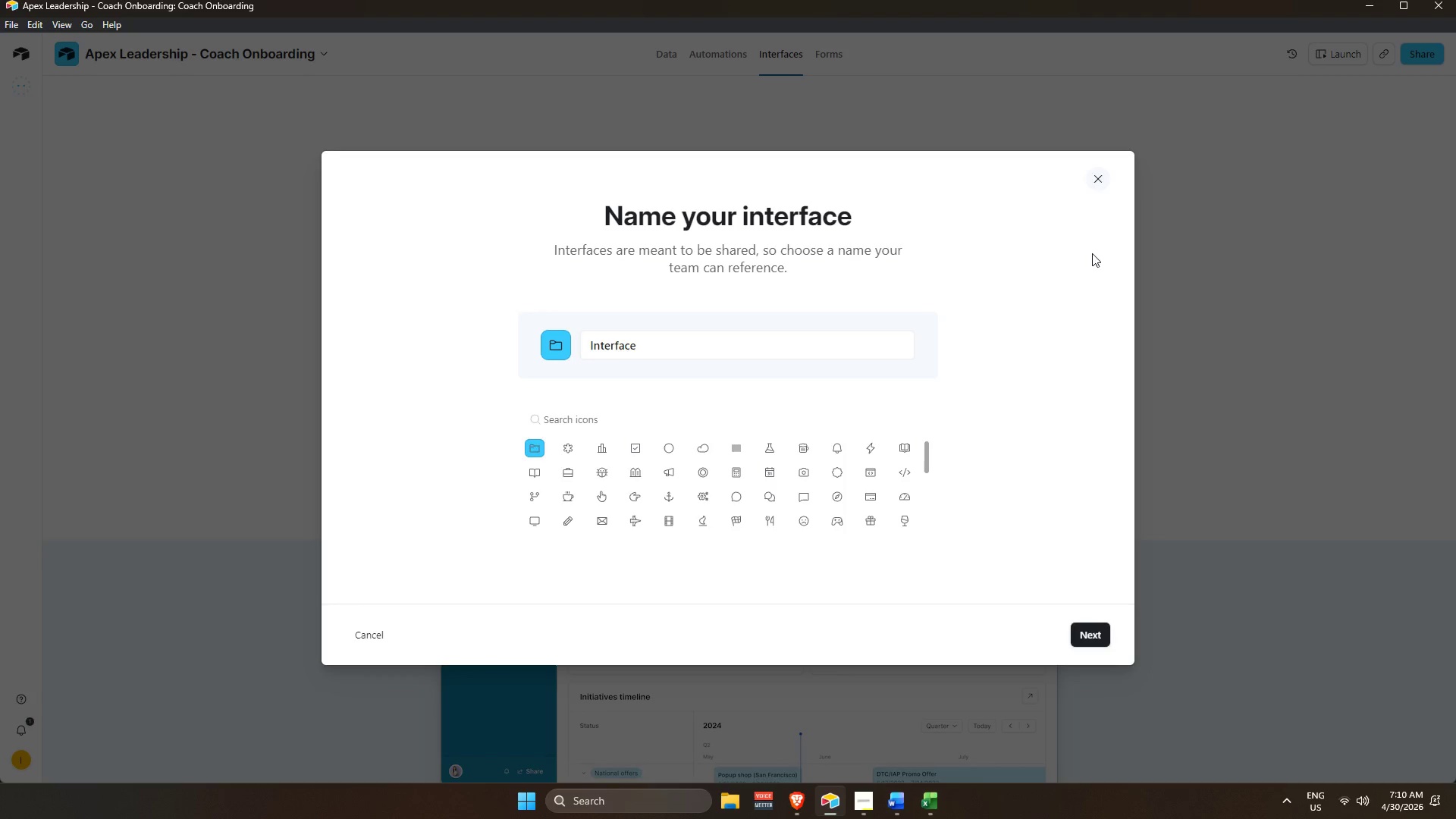 
left_click_drag(start_coordinate=[1108, 177], to_coordinate=[1104, 177])
 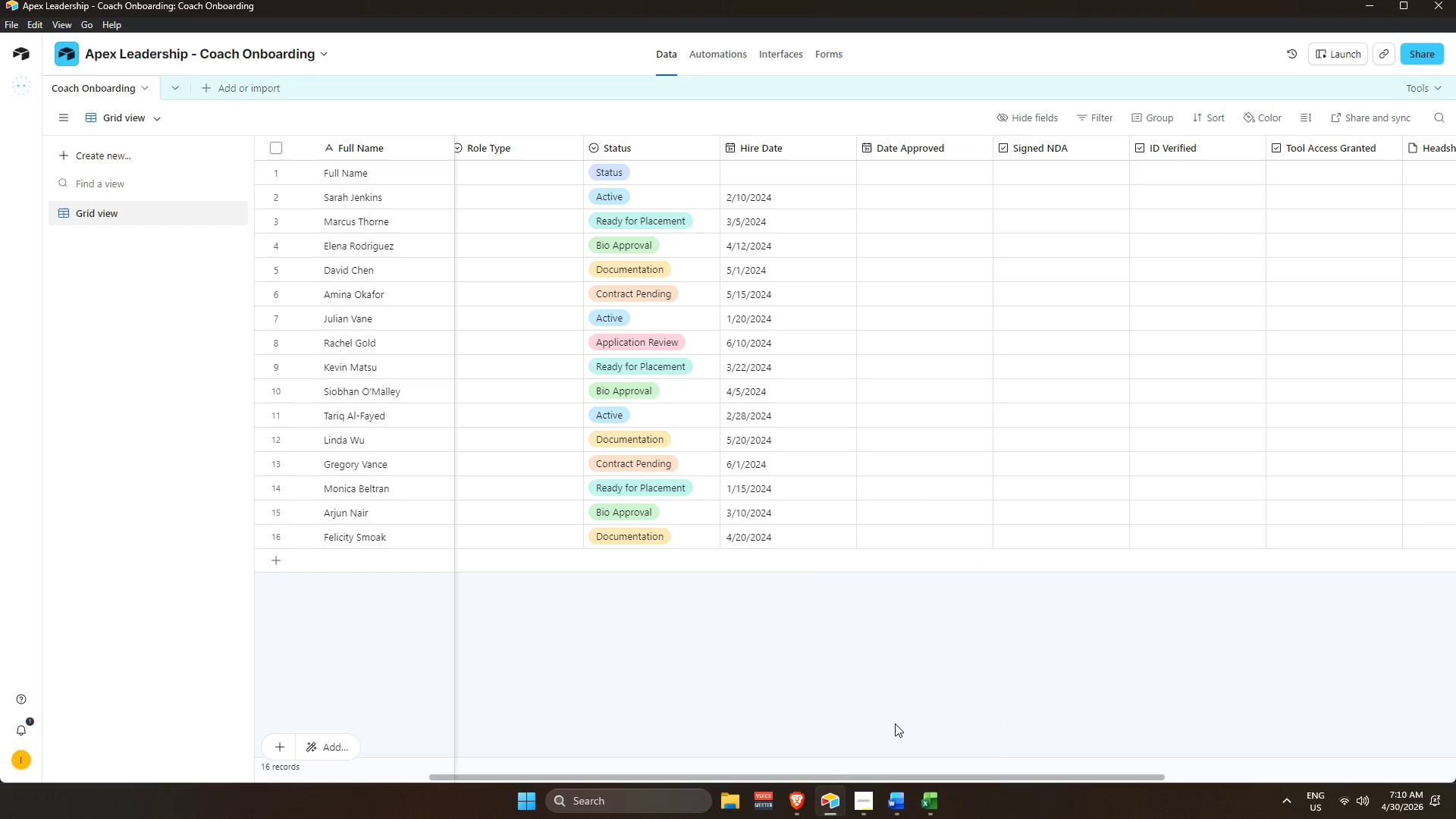 
left_click_drag(start_coordinate=[875, 779], to_coordinate=[791, 748])
 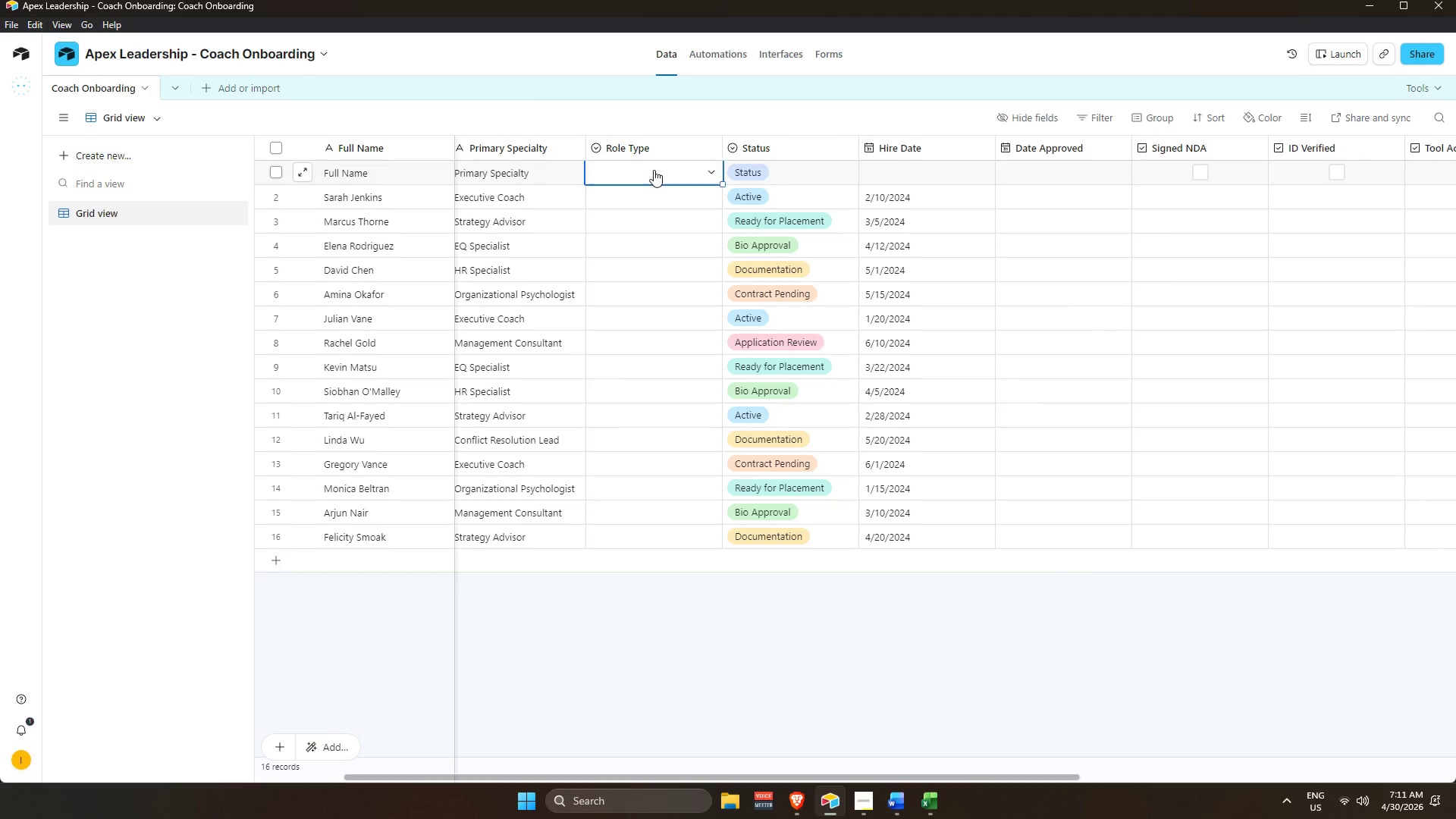 
double_click([654, 170])
 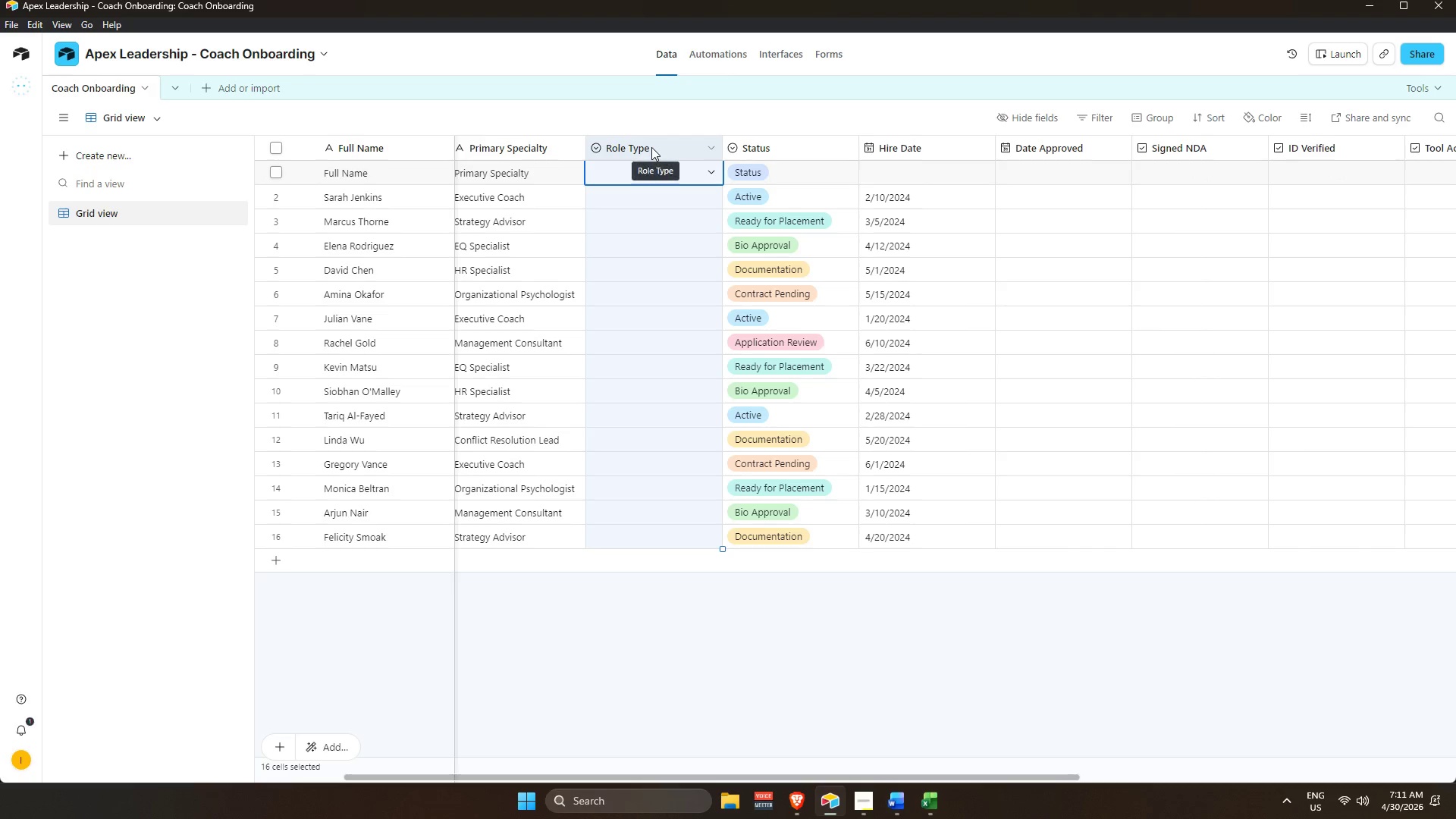 
double_click([651, 147])
 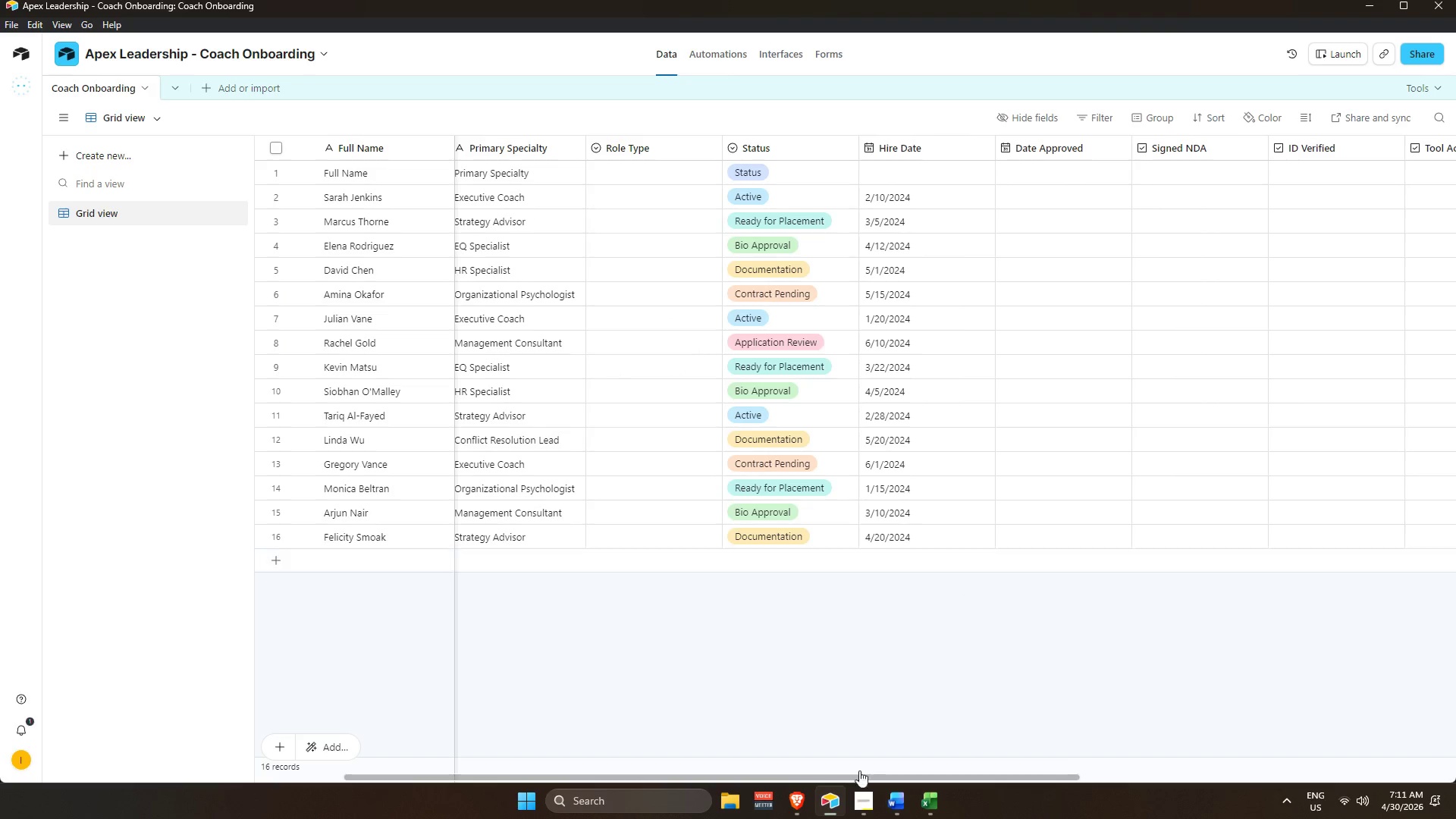 
left_click_drag(start_coordinate=[863, 776], to_coordinate=[1257, 735])
 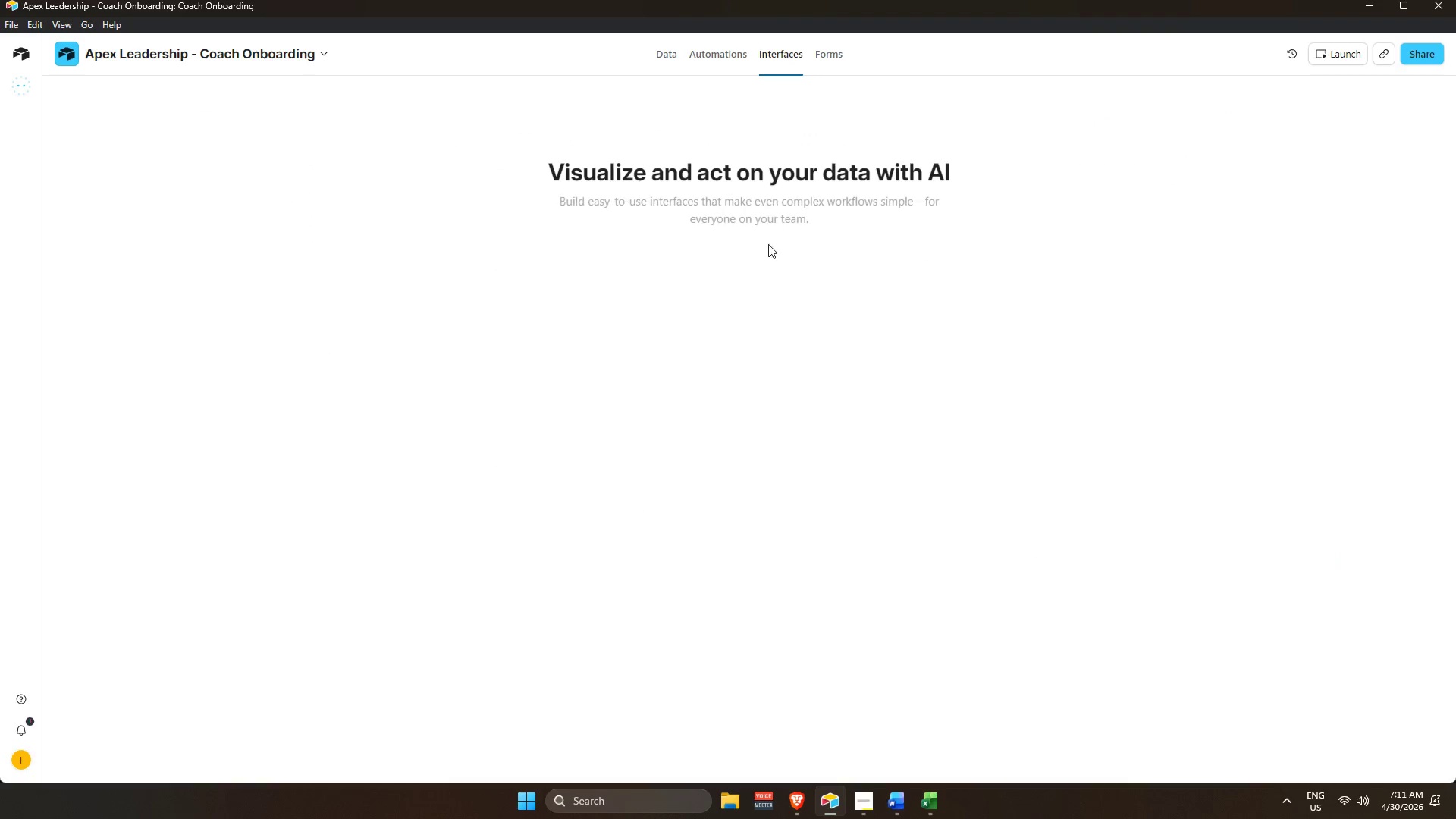 
left_click([780, 267])
 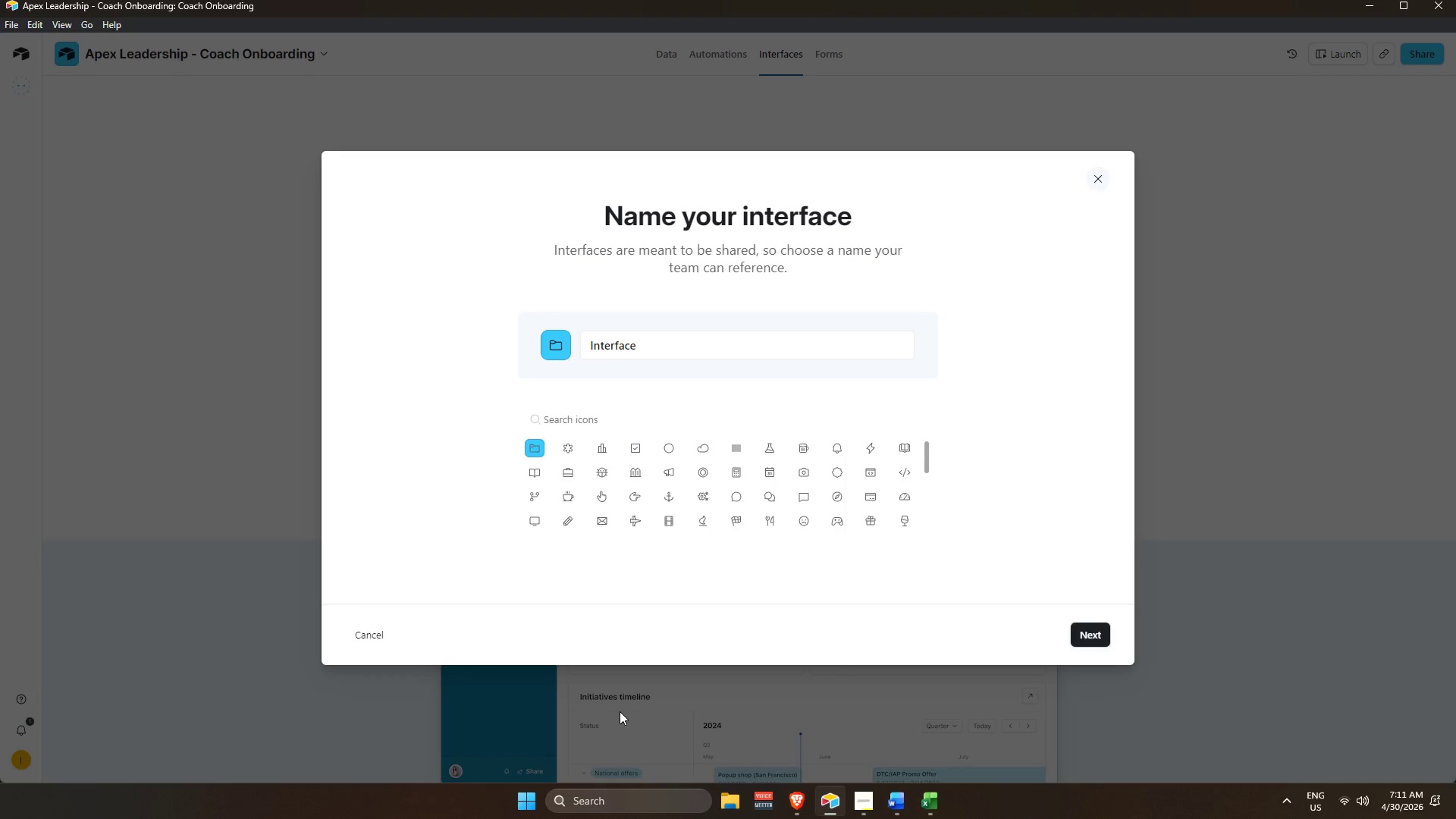 
left_click_drag(start_coordinate=[717, 325], to_coordinate=[717, 330])
 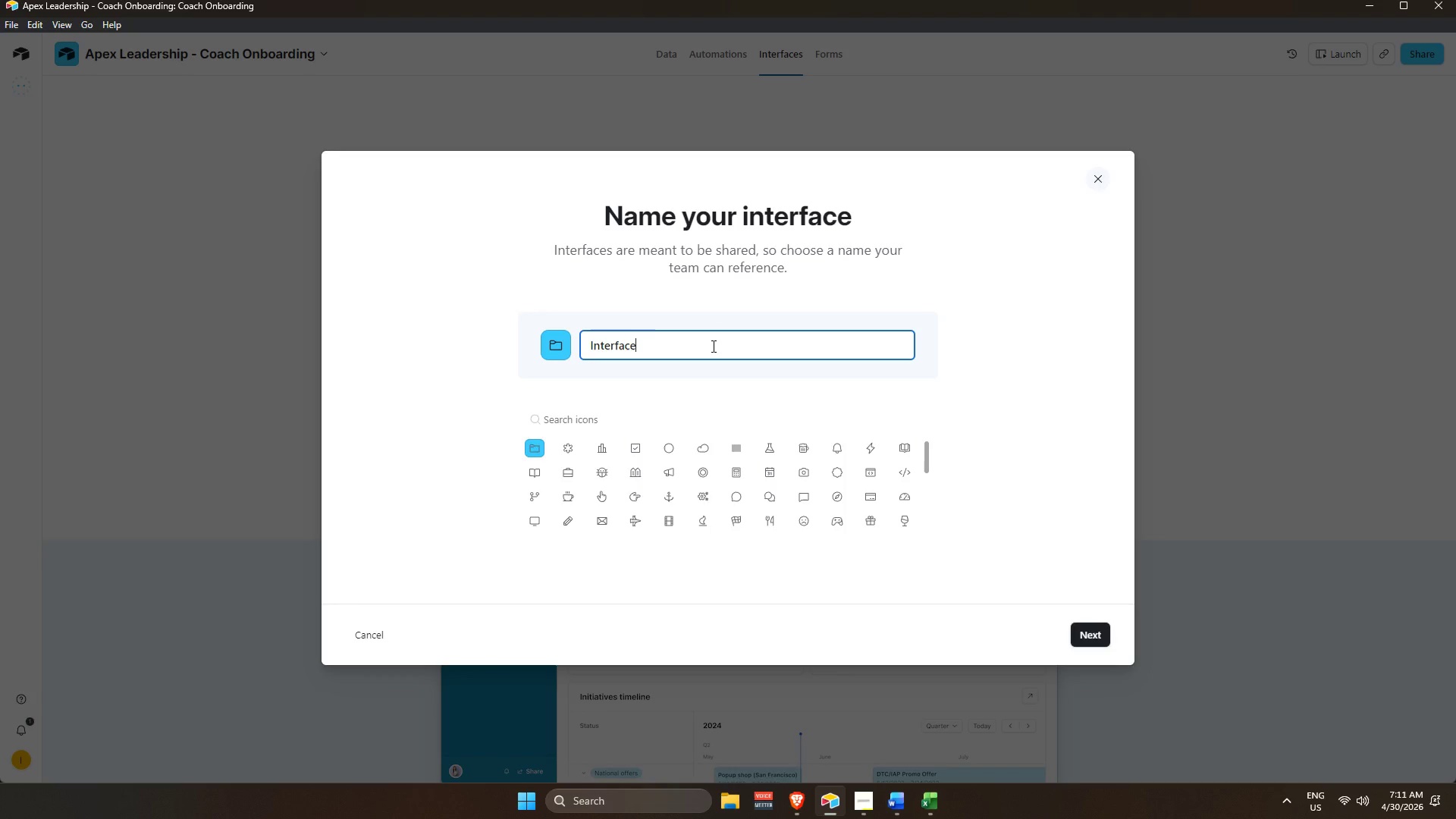 
left_click_drag(start_coordinate=[712, 346], to_coordinate=[366, 392])
 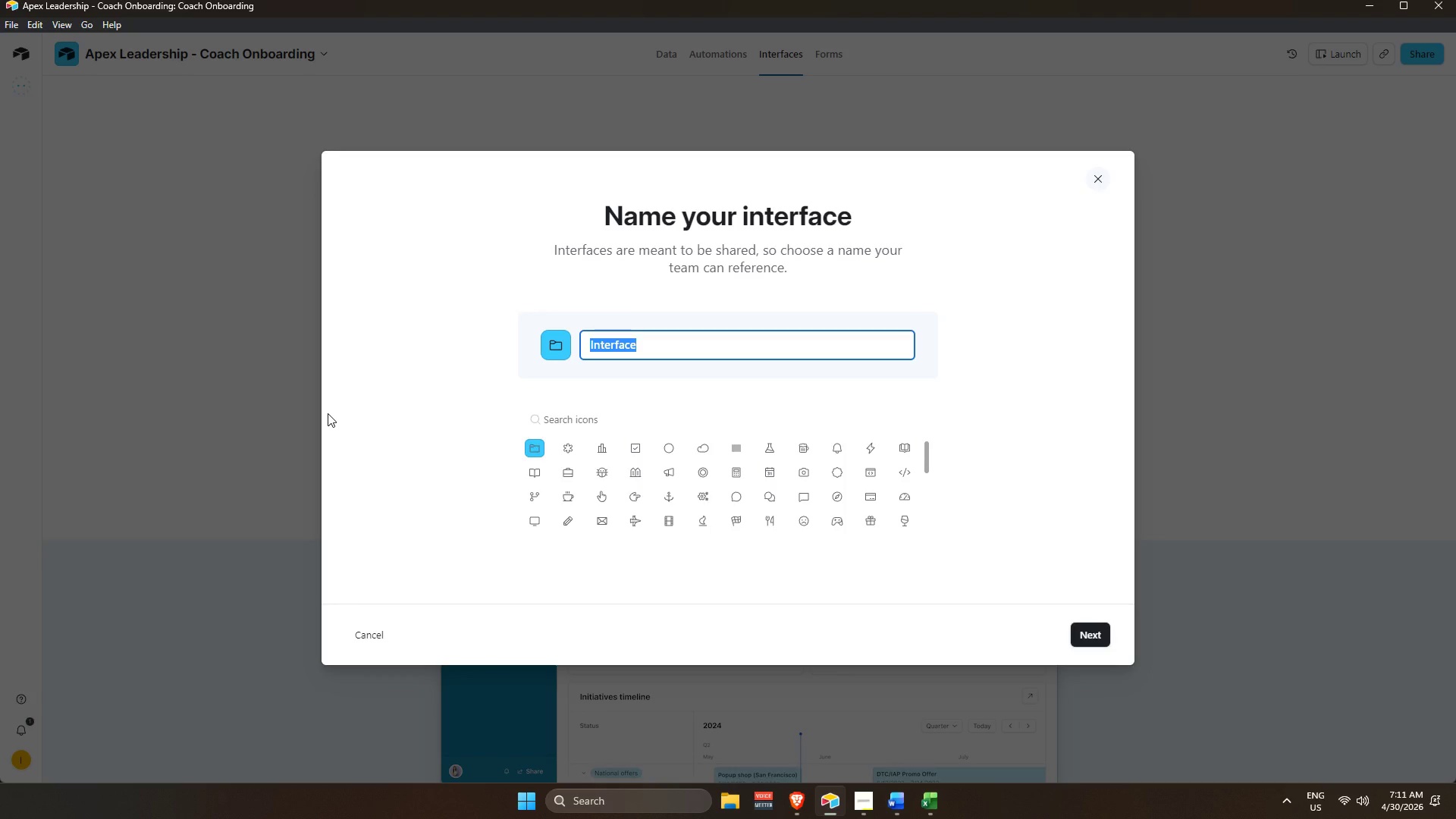 
wait(9.06)
 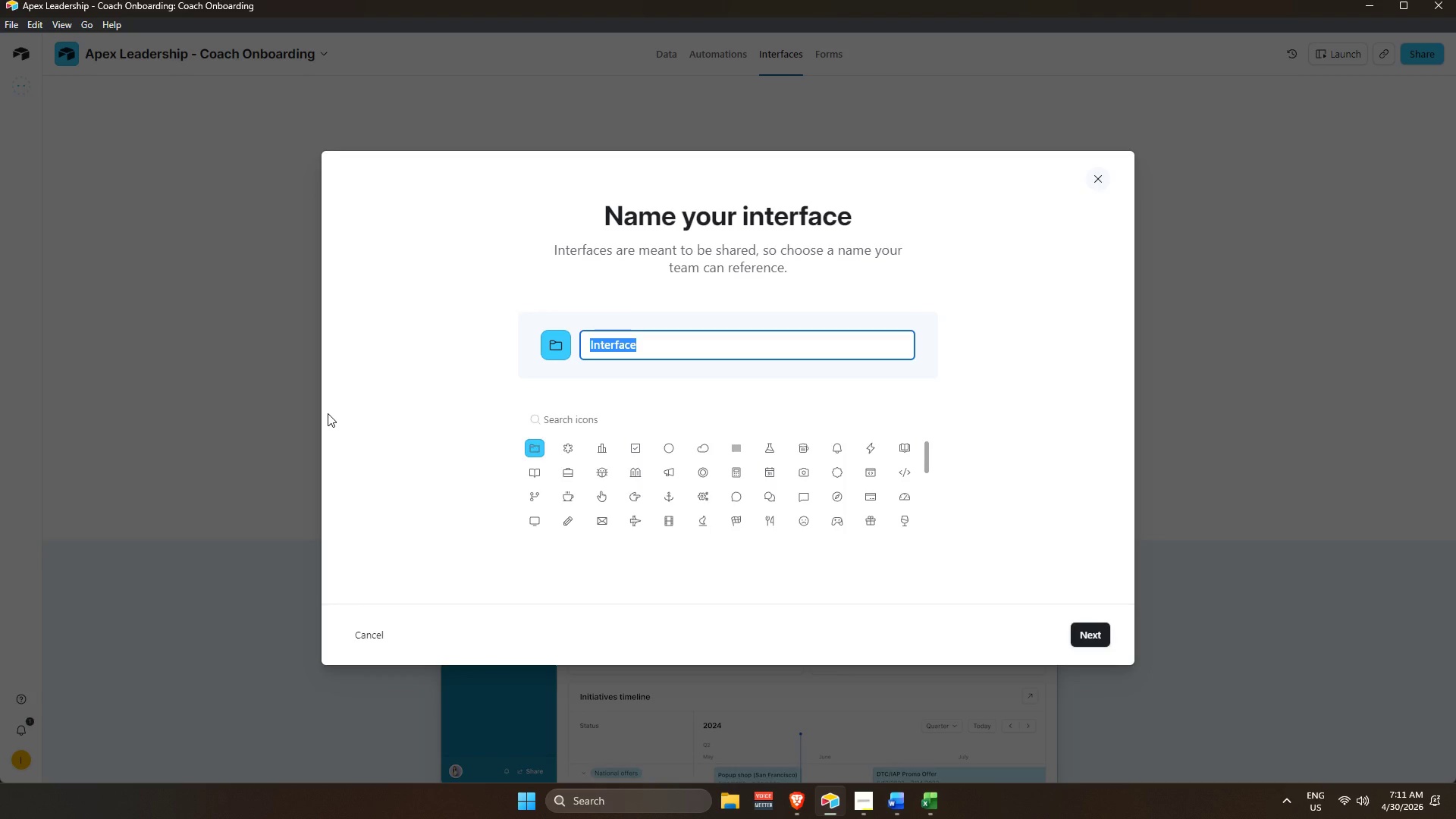 
key(Backspace)
type(Onboardig)
key(Backspace)
type(ng Pipeline)
 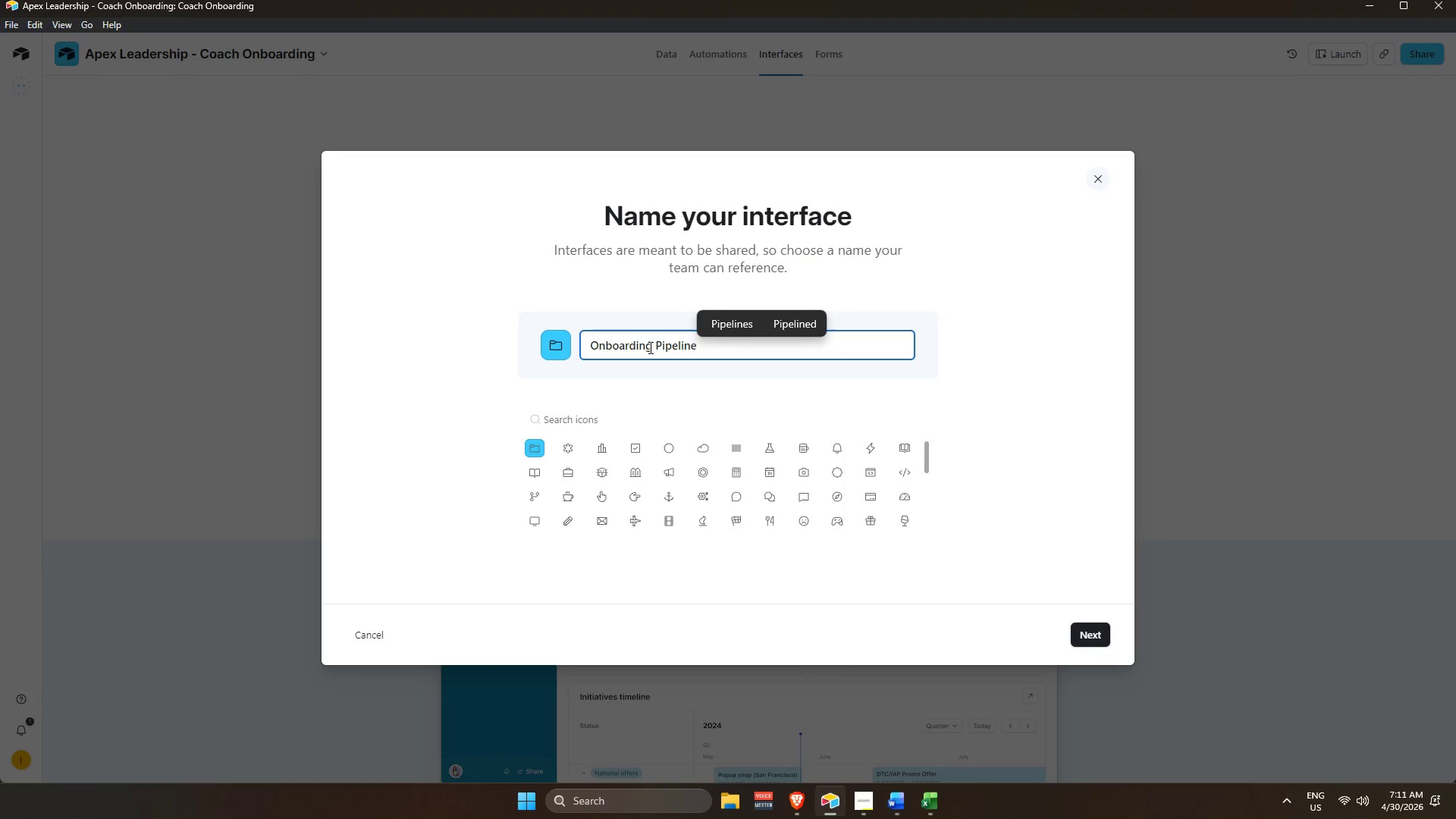 
wait(5.83)
 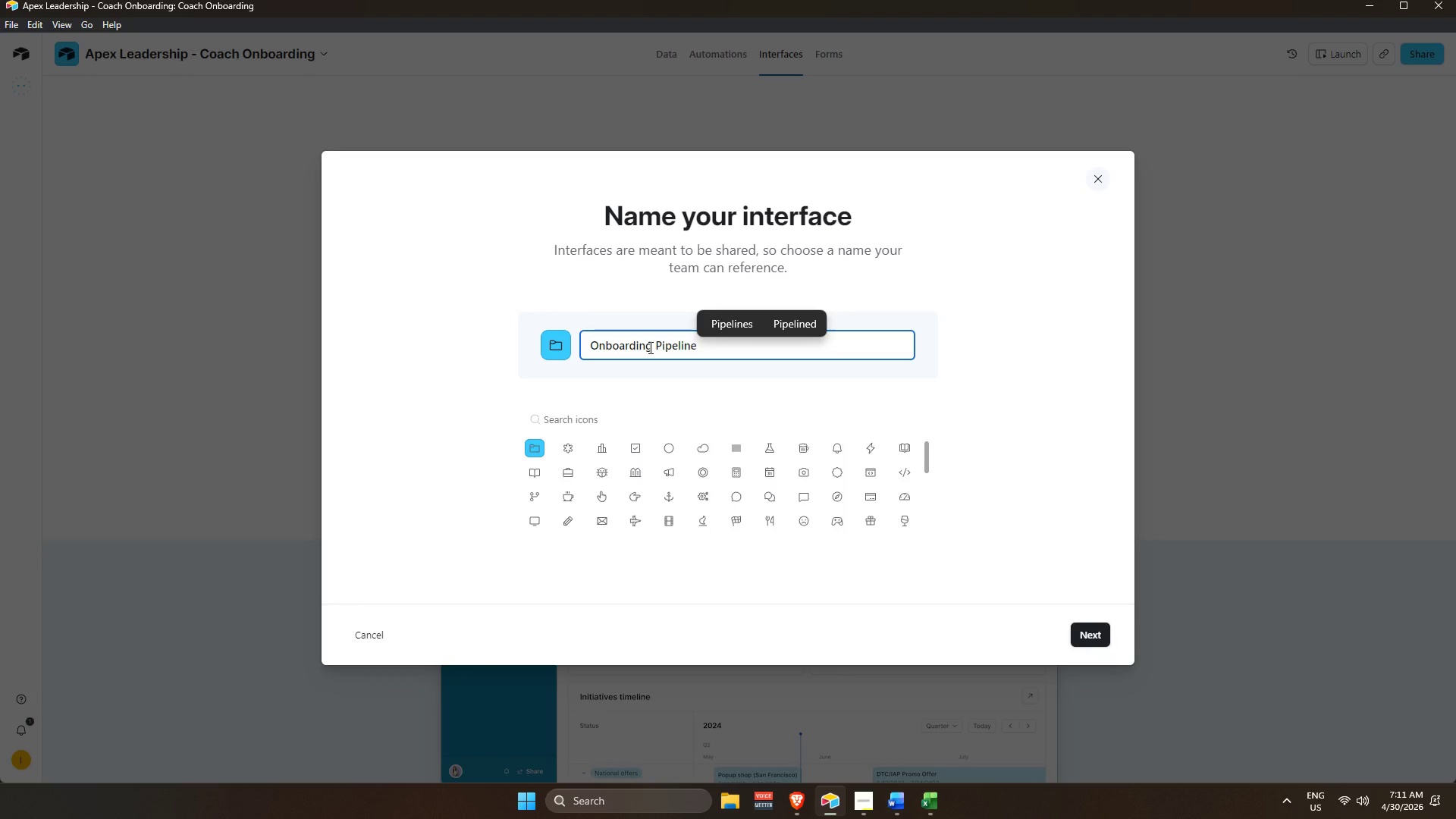 
key(Enter)
 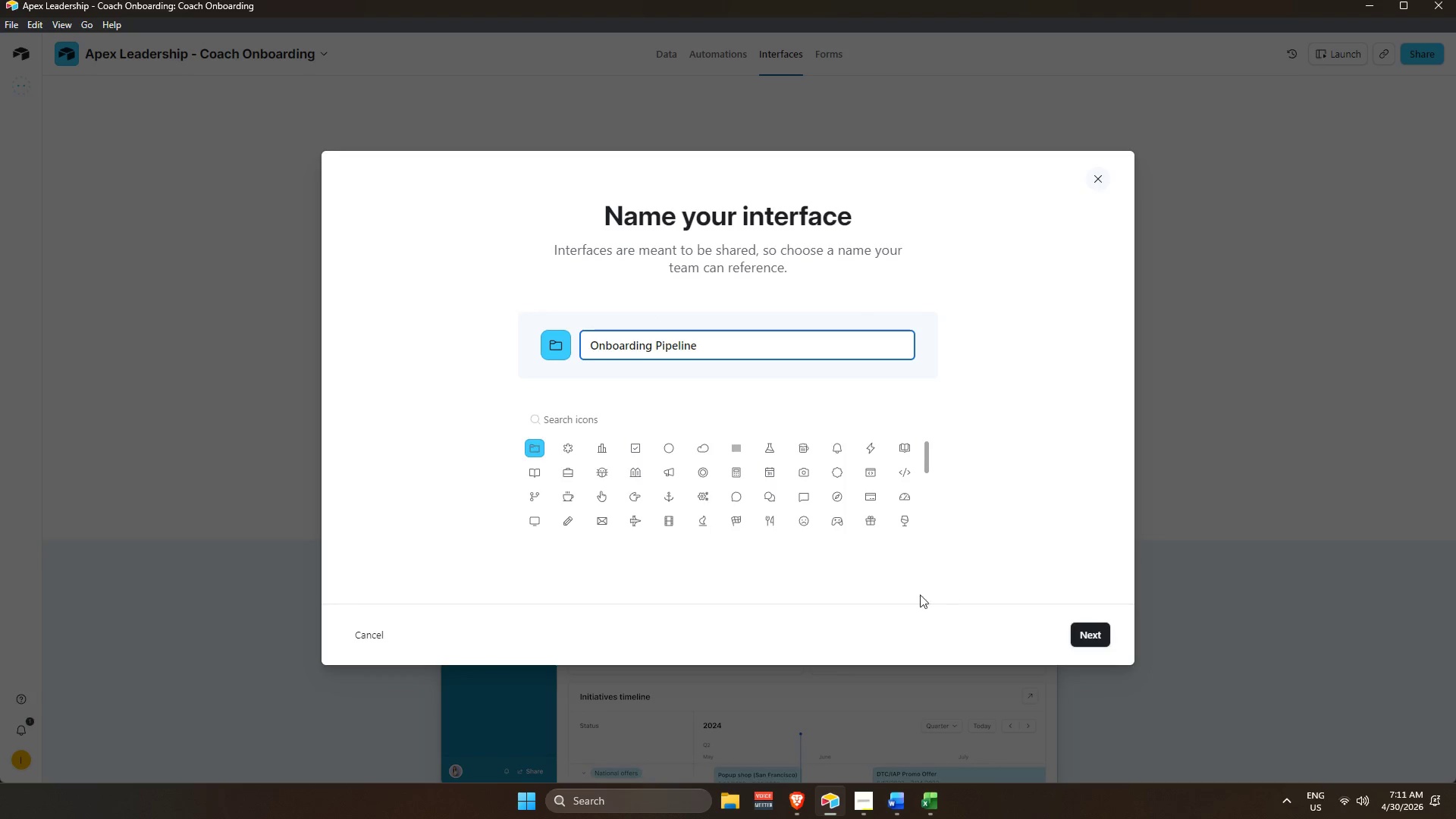 
left_click([1084, 635])
 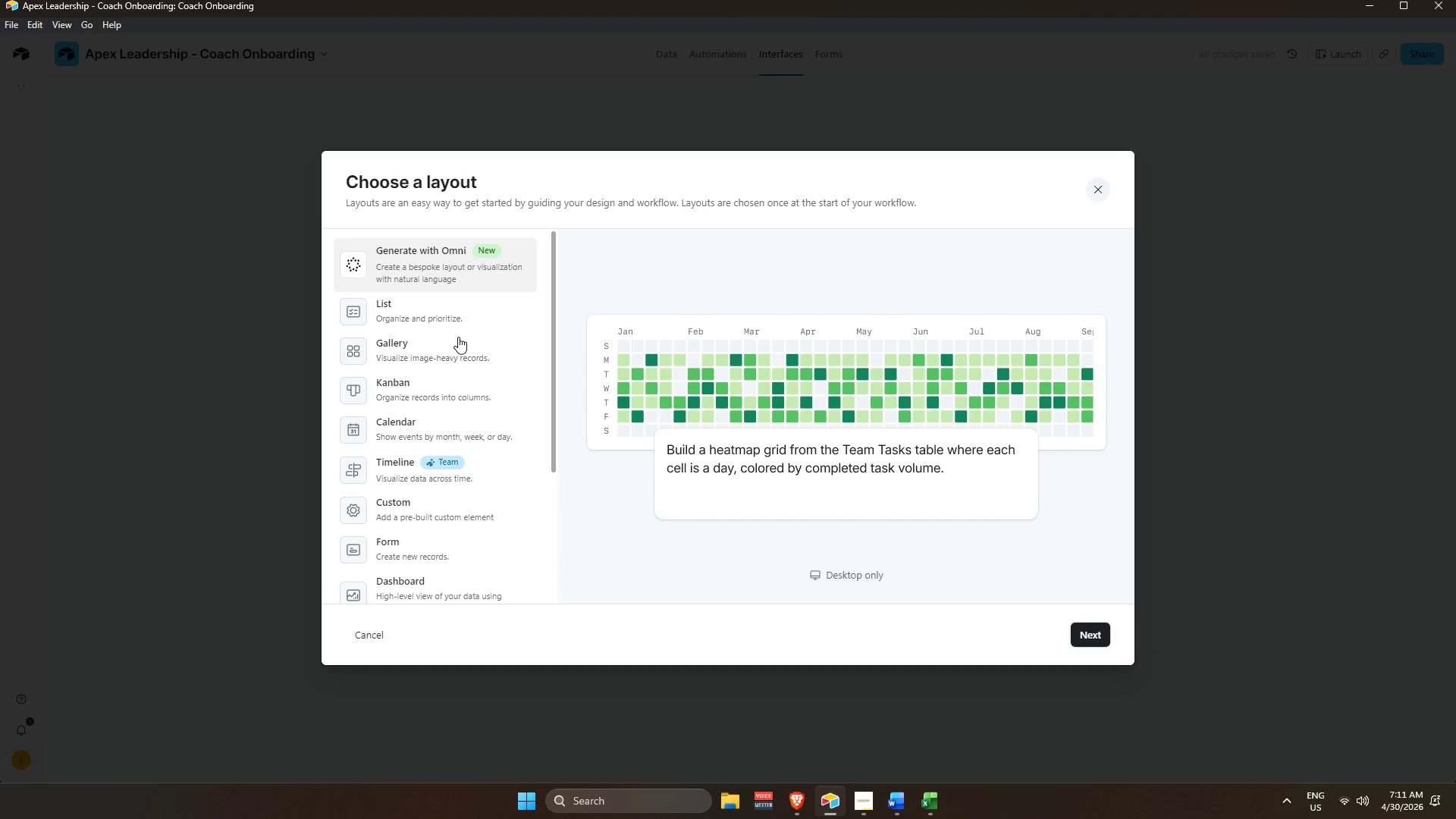 
left_click([391, 391])
 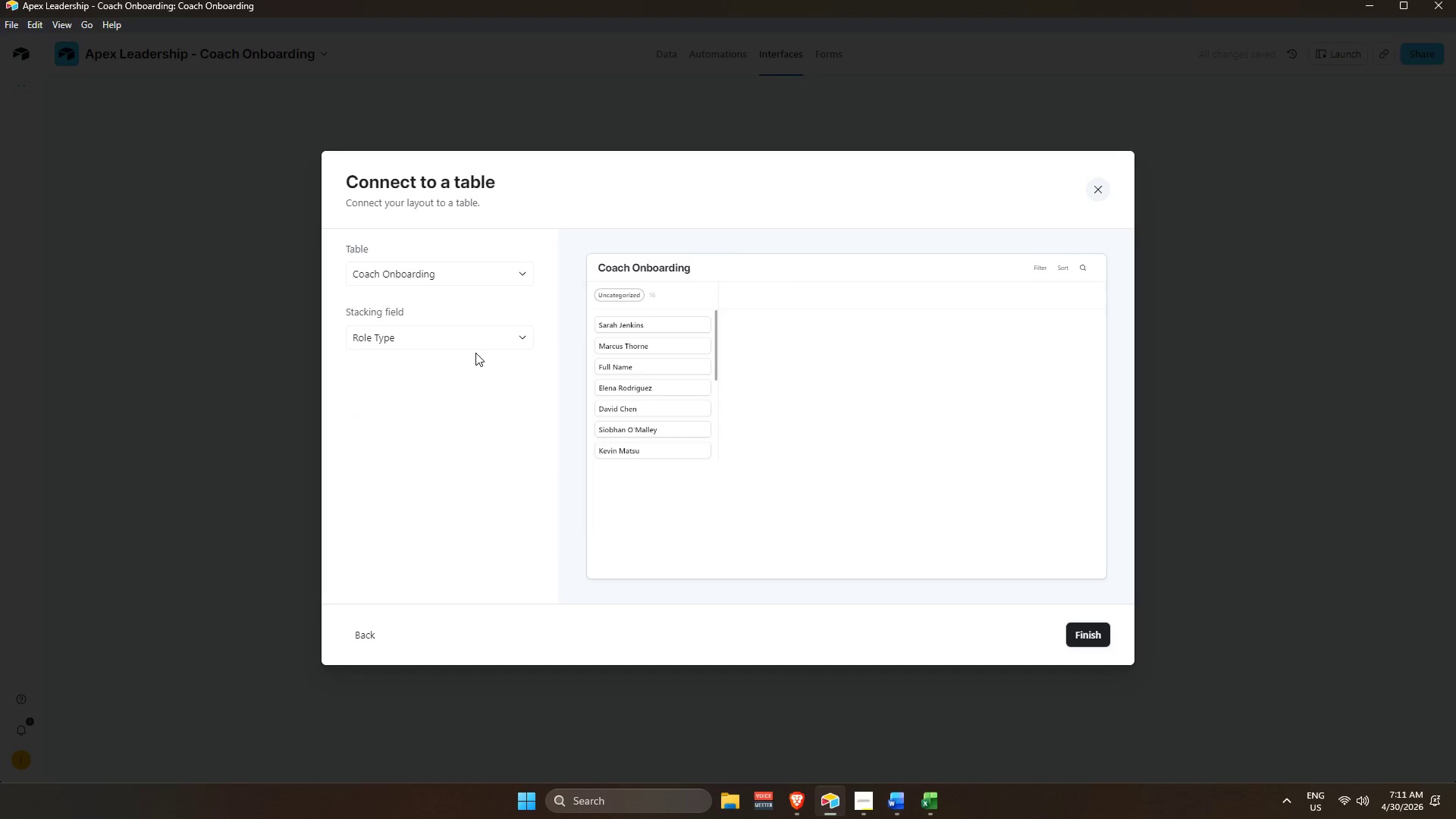 
double_click([480, 340])
 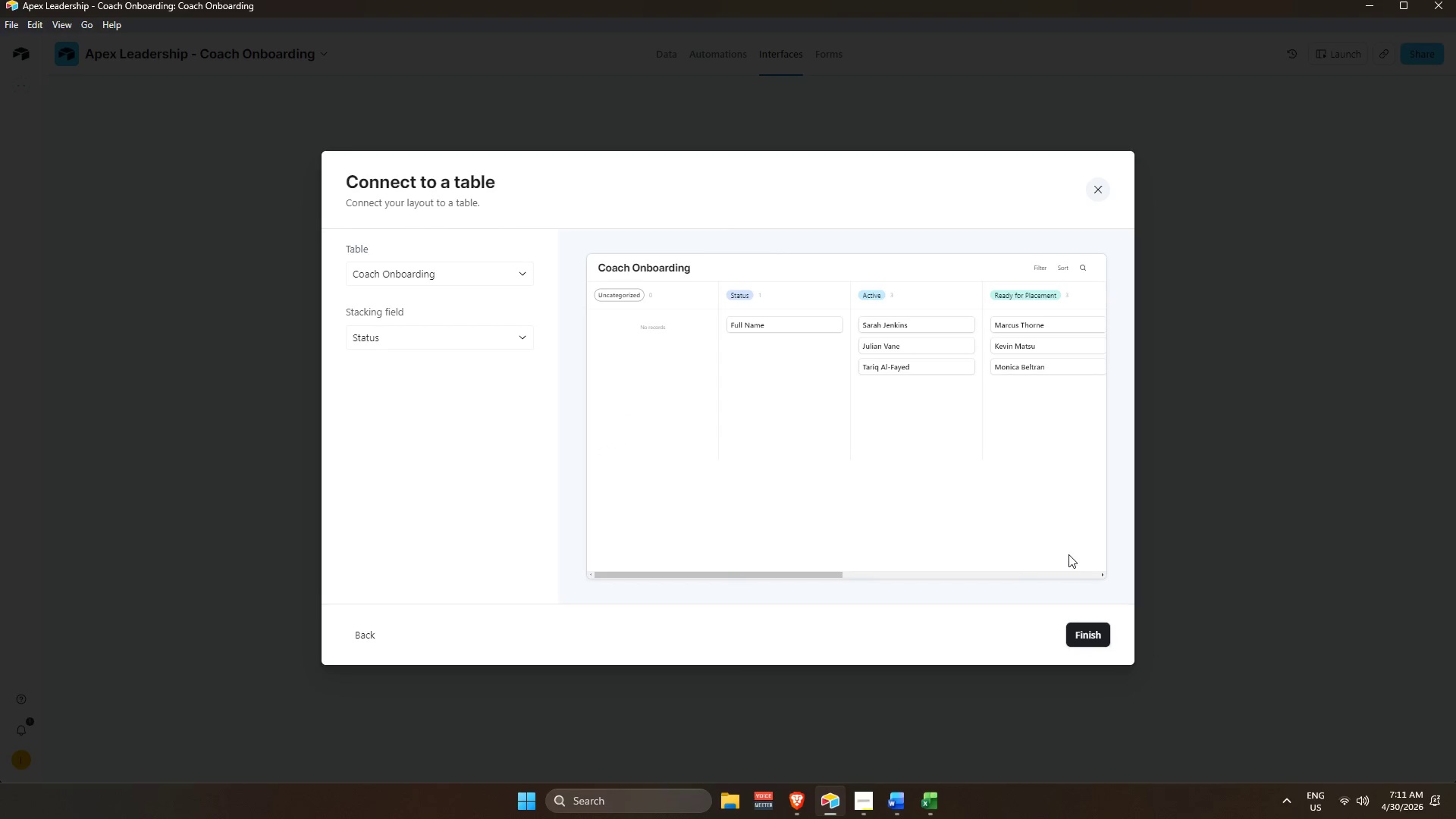 
wait(8.62)
 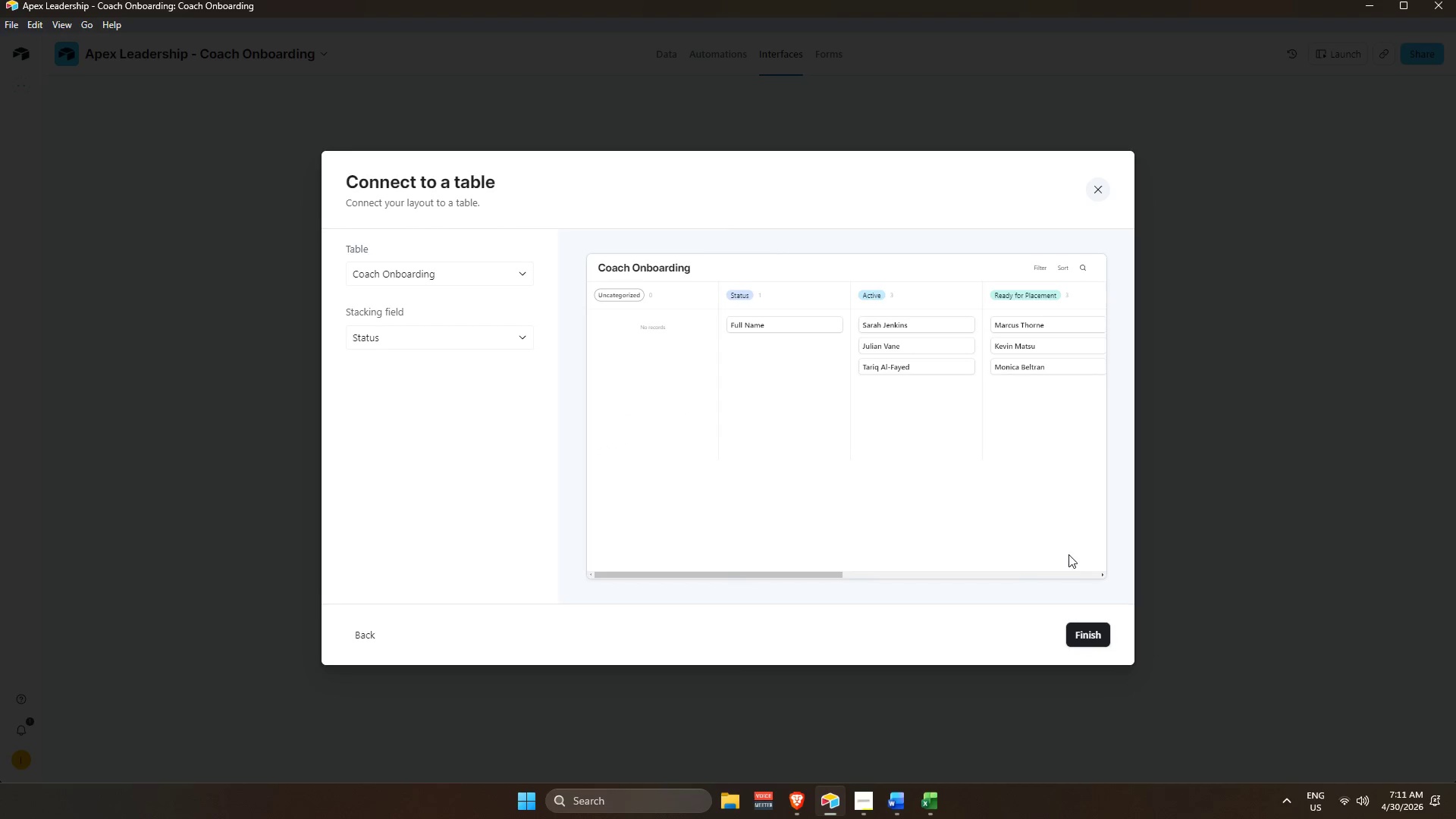 
scroll: coordinate [786, 416], scroll_direction: up, amount: 3.0
 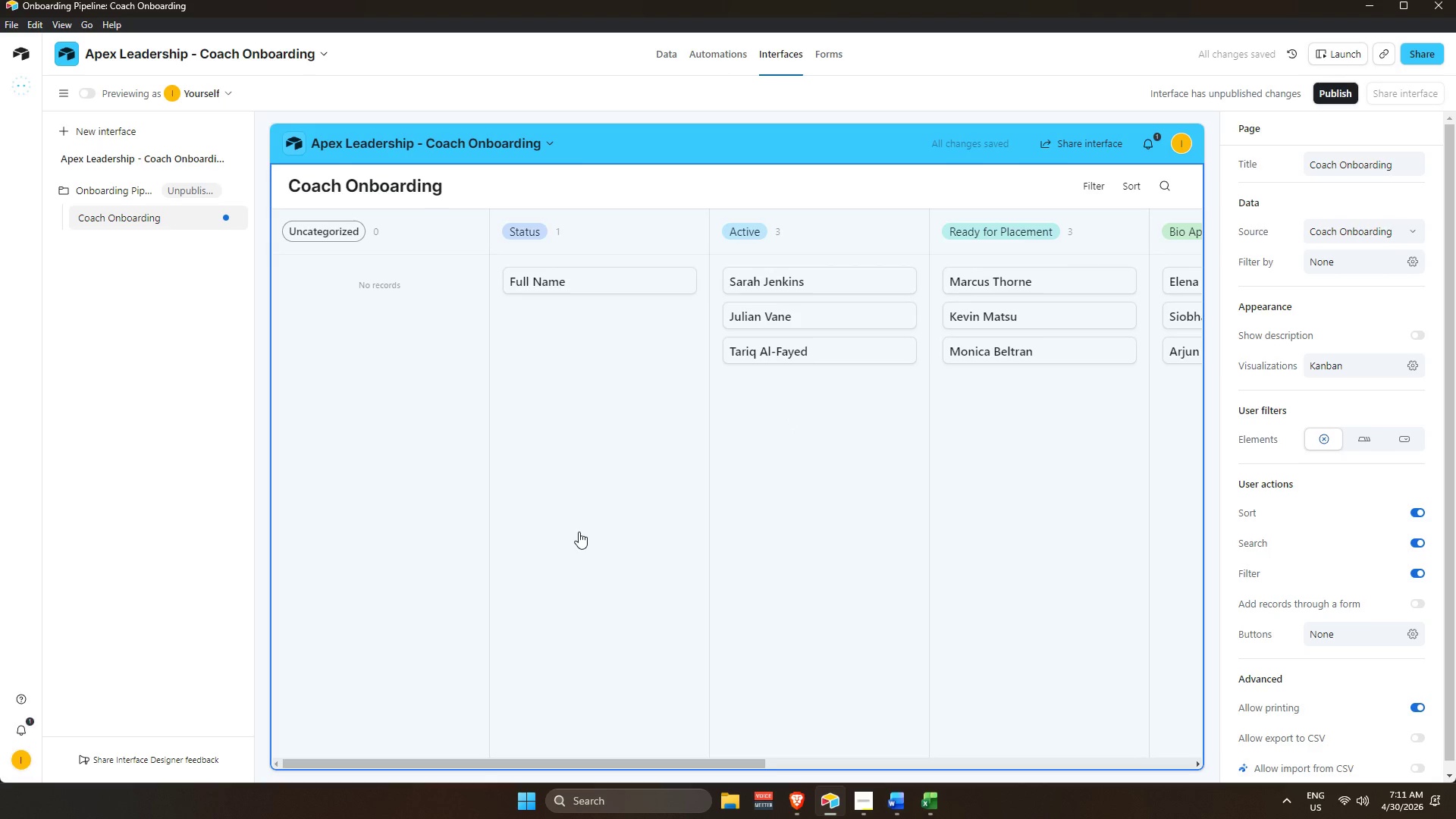 
left_click([579, 532])
 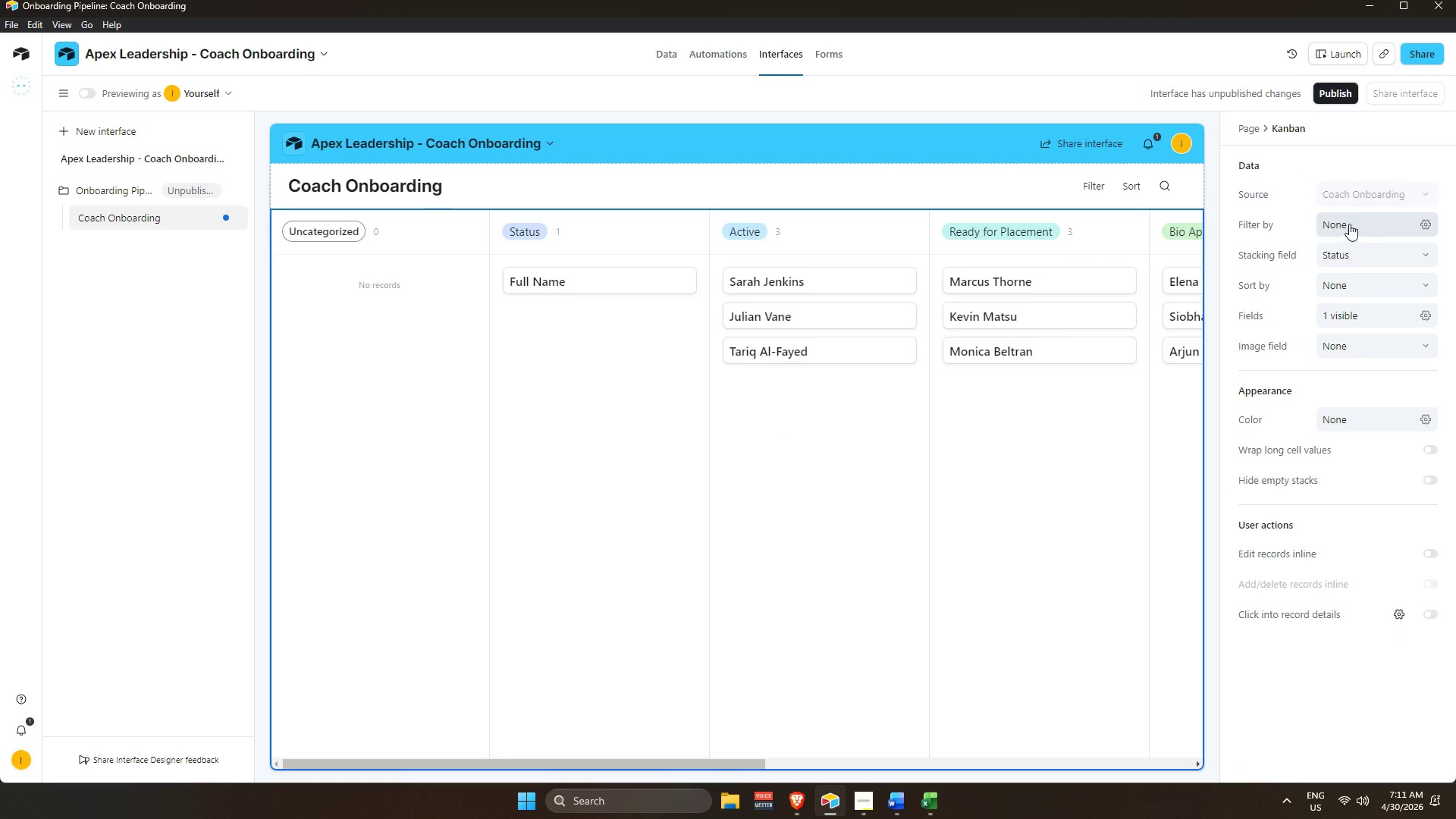 
wait(8.45)
 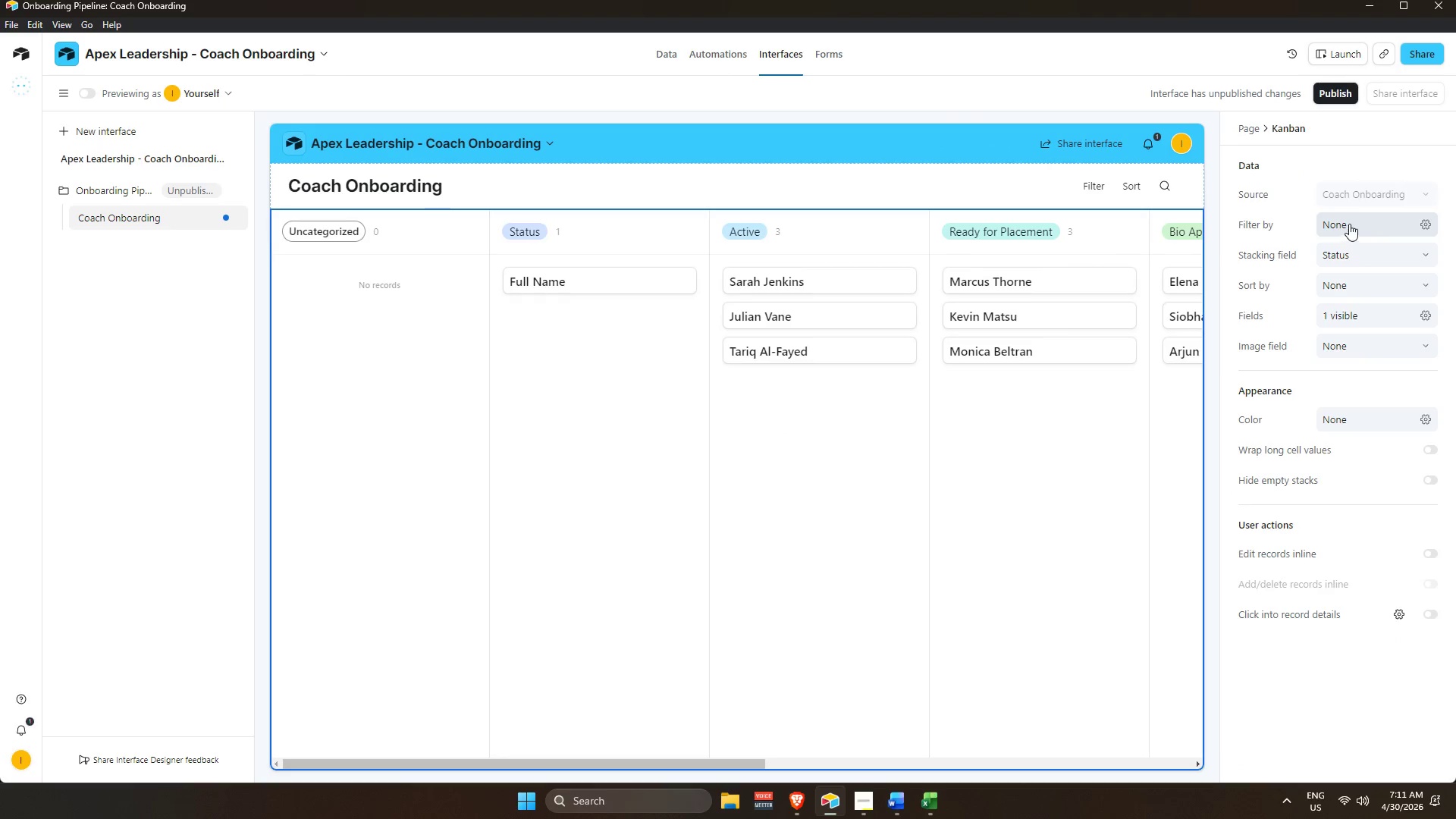 
left_click([1327, 314])
 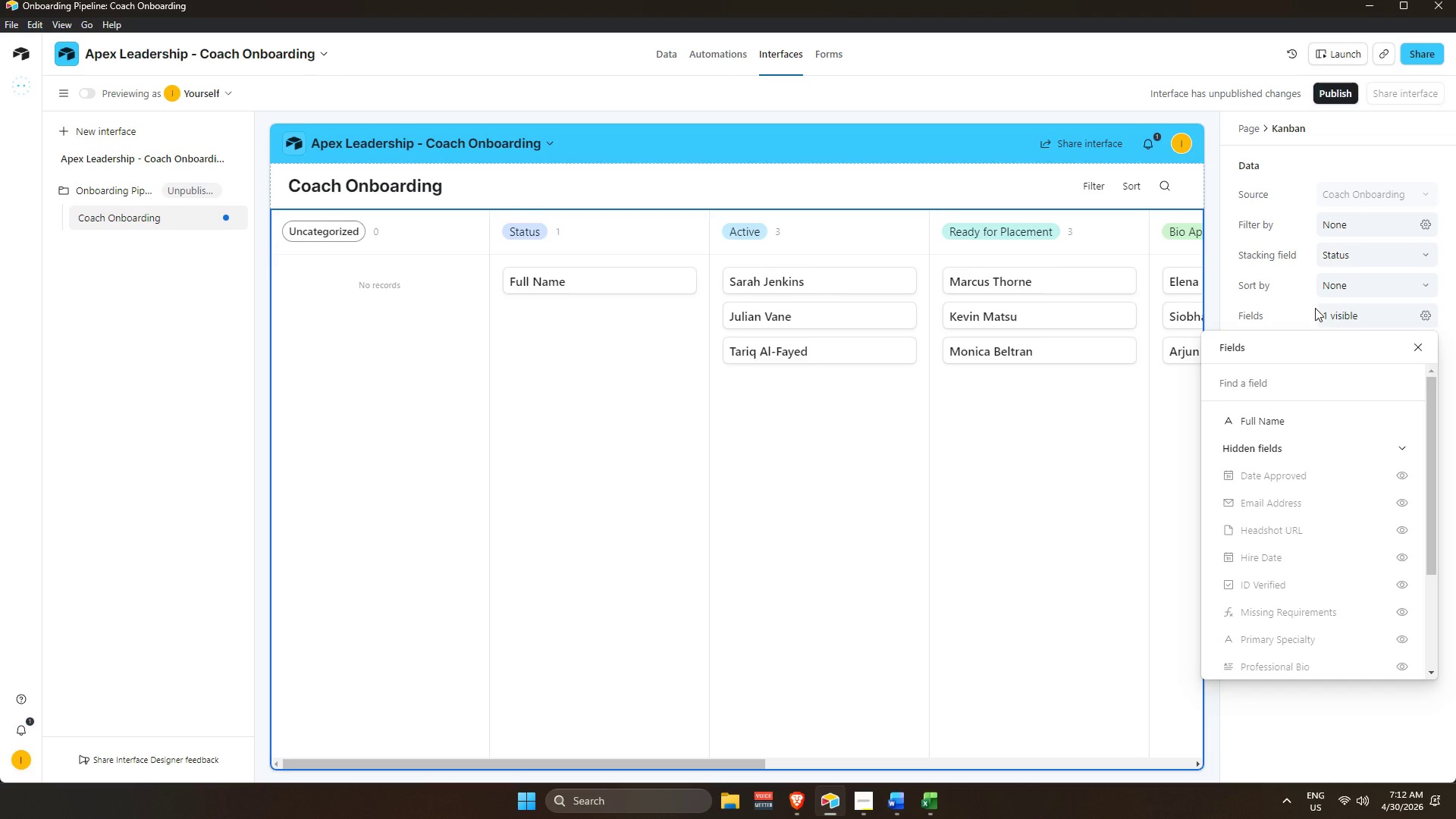 
scroll: coordinate [1319, 493], scroll_direction: up, amount: 3.0
 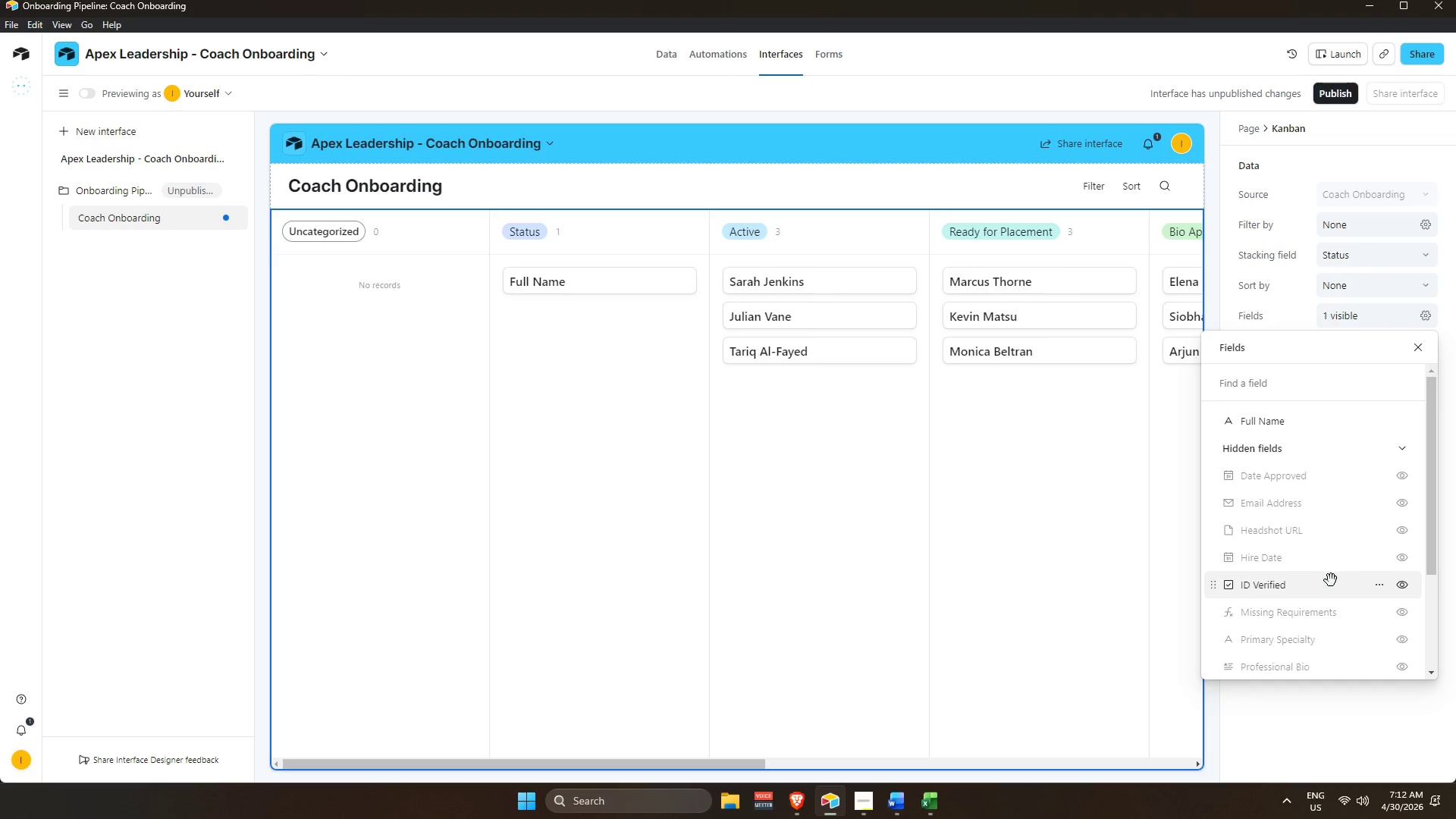 
scroll: coordinate [1353, 592], scroll_direction: down, amount: 3.0
 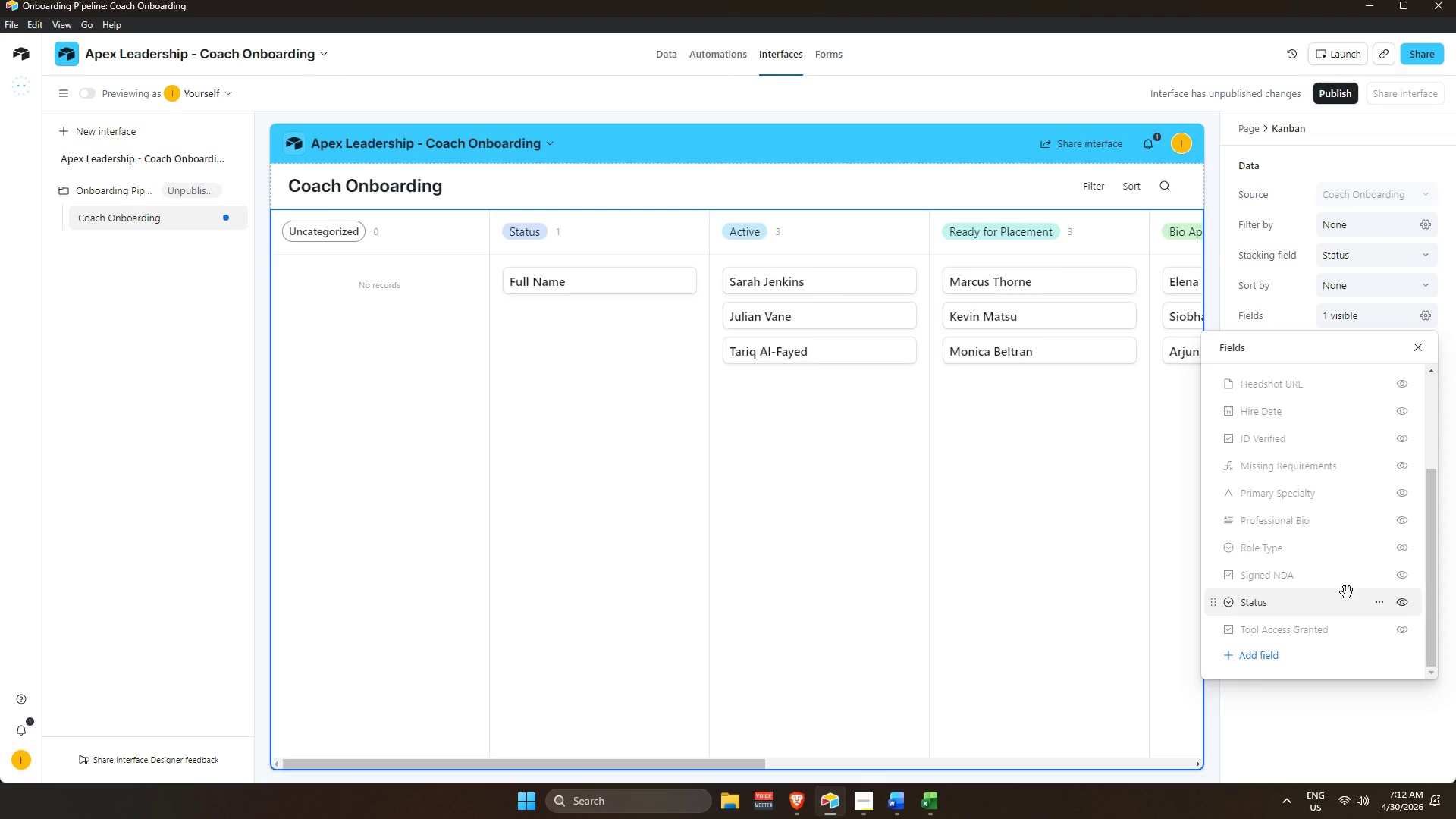 
scroll: coordinate [1354, 561], scroll_direction: up, amount: 6.0
 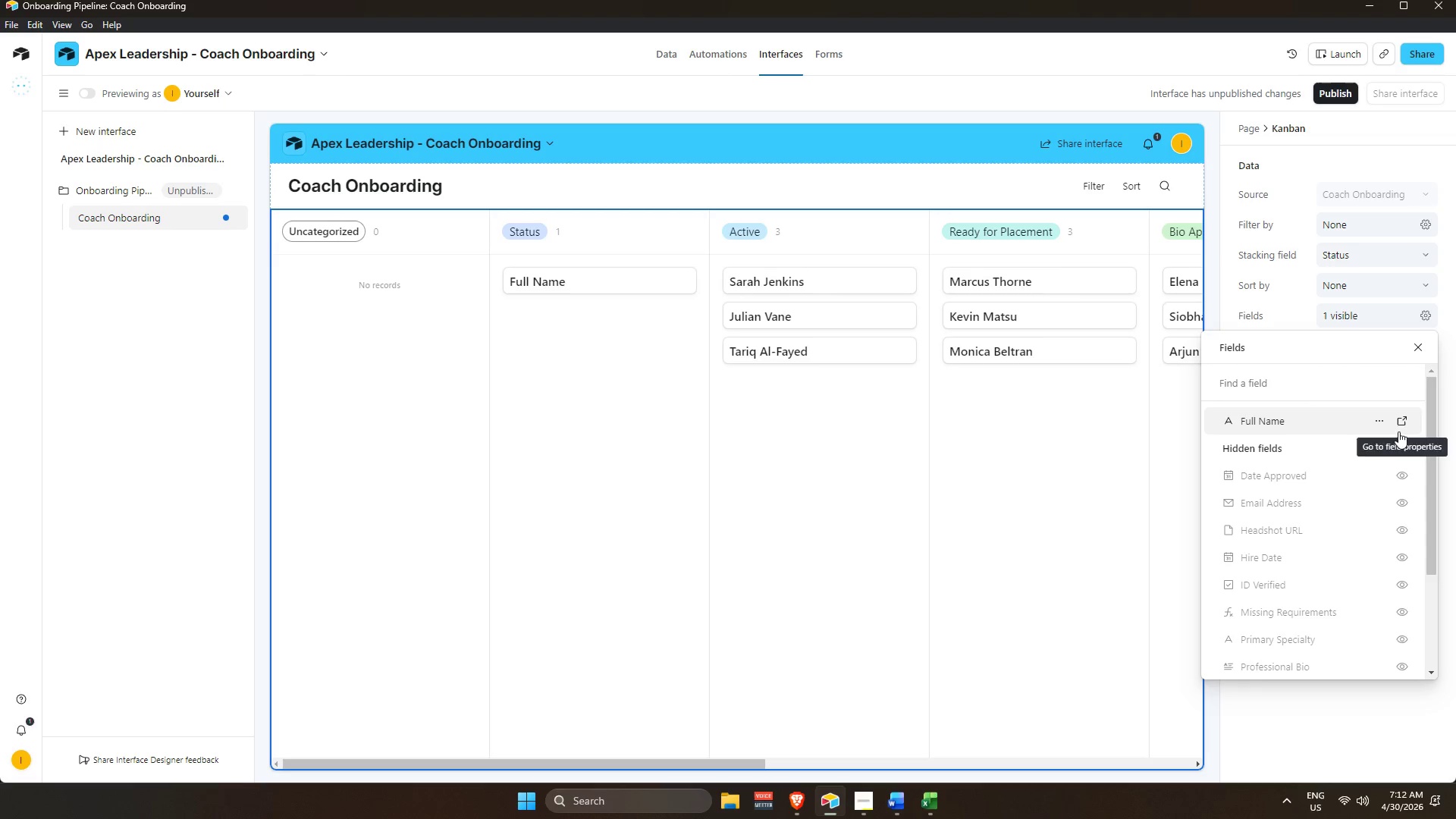 
mouse_move([1390, 460])
 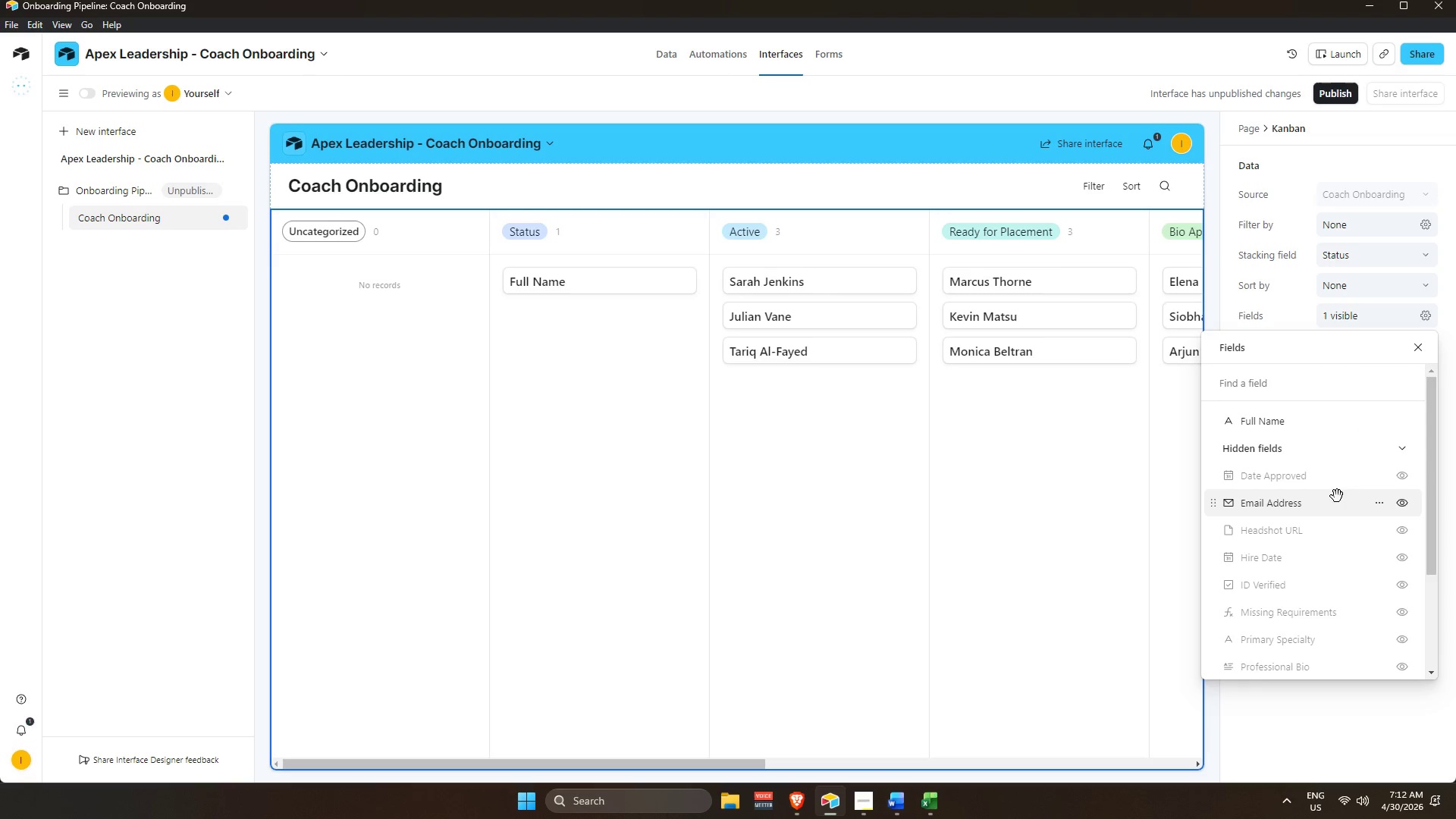 
scroll: coordinate [1368, 563], scroll_direction: down, amount: 6.0
 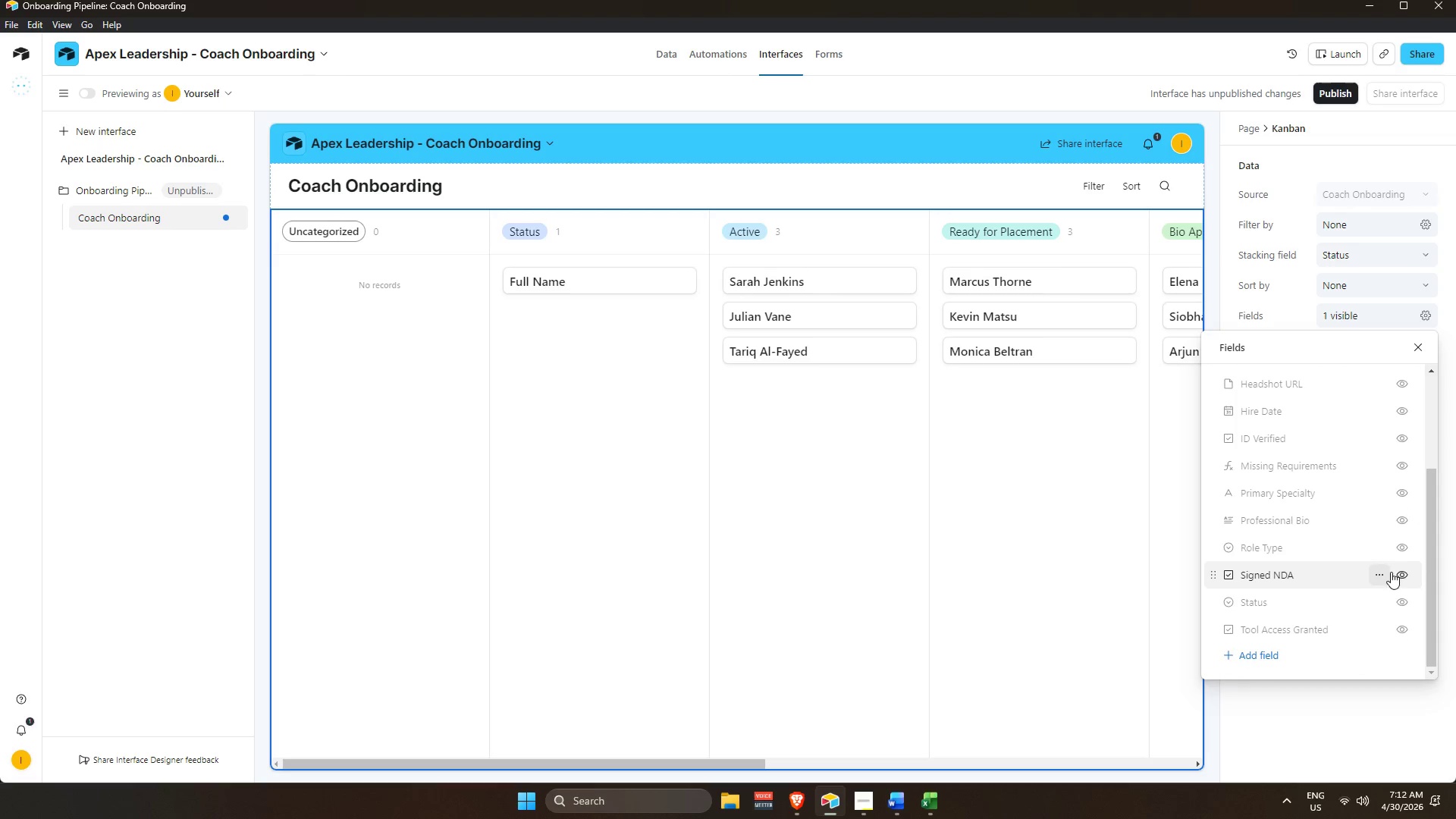 
left_click([1399, 577])
 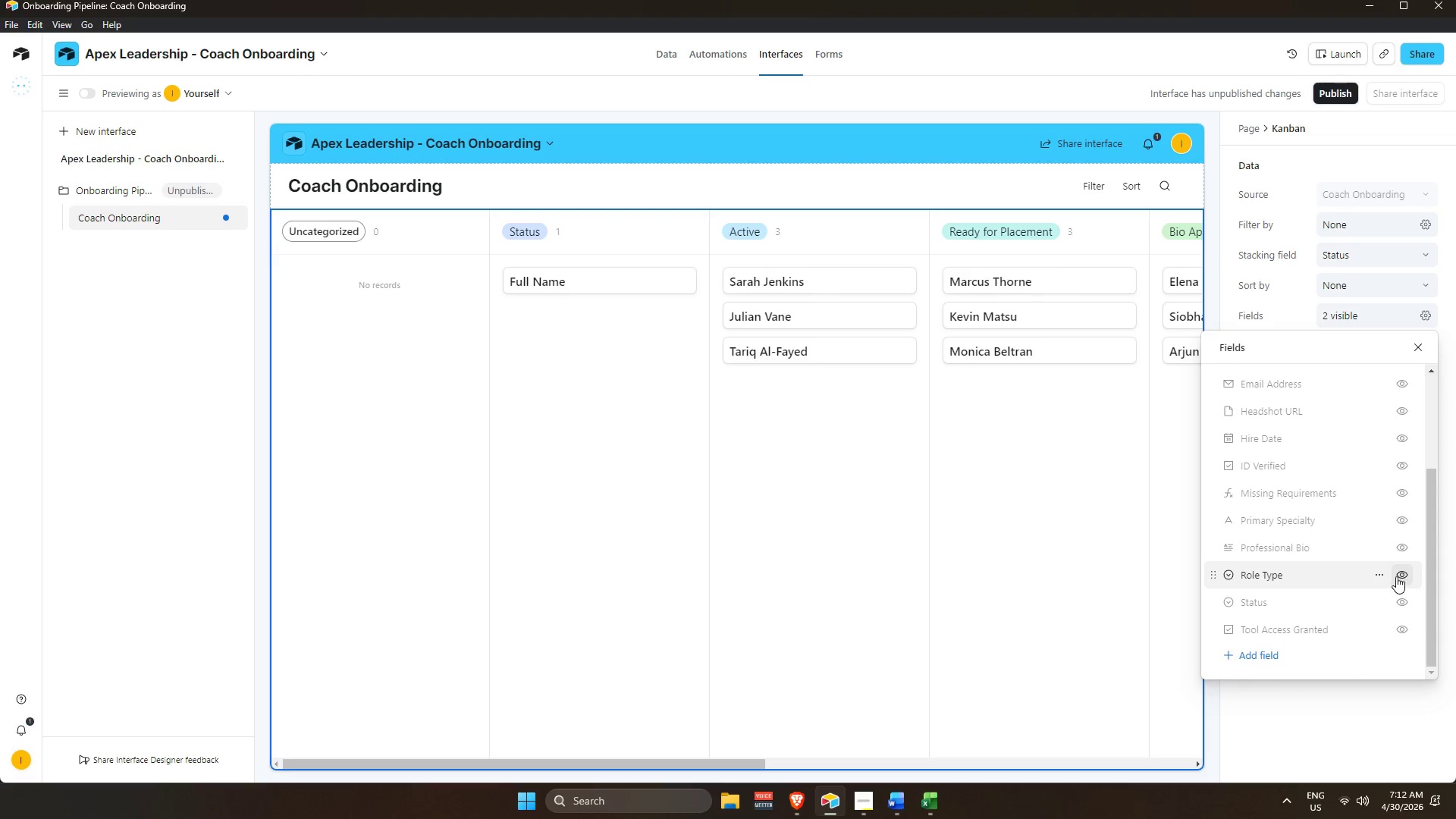 
scroll: coordinate [1383, 526], scroll_direction: up, amount: 8.0
 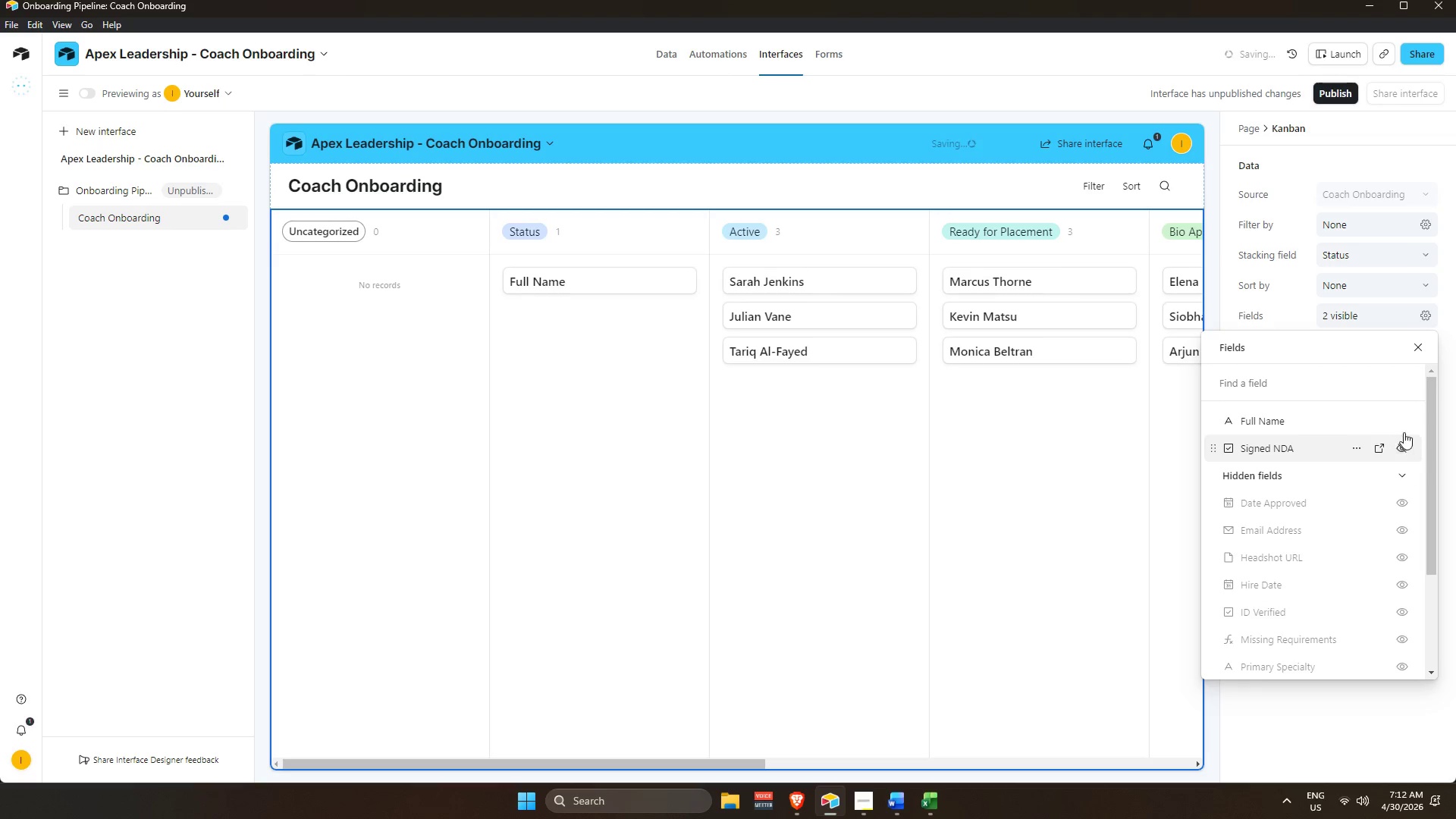 
mouse_move([1400, 444])
 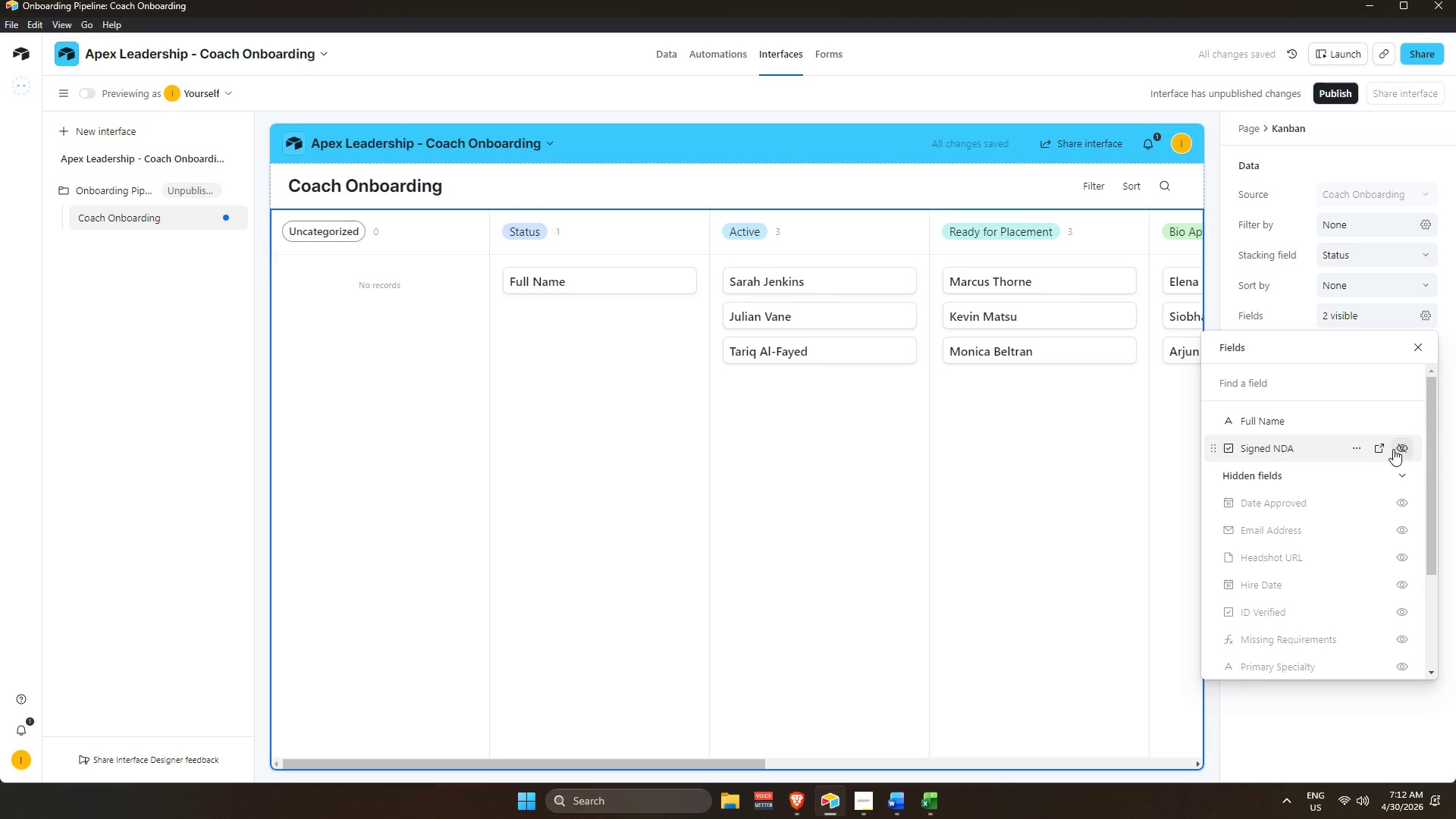 
mouse_move([1385, 464])
 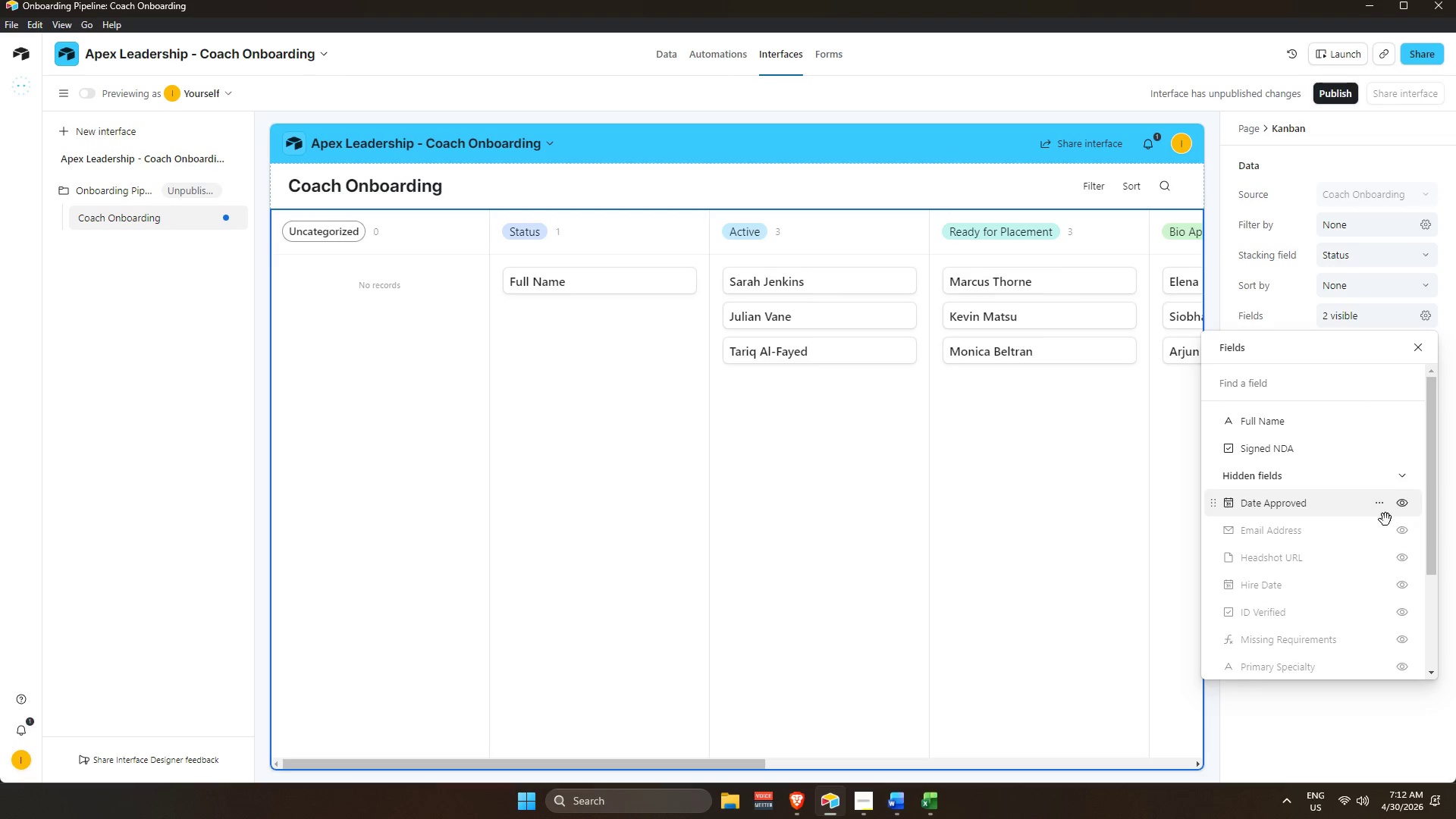 
scroll: coordinate [1383, 557], scroll_direction: down, amount: 2.0
 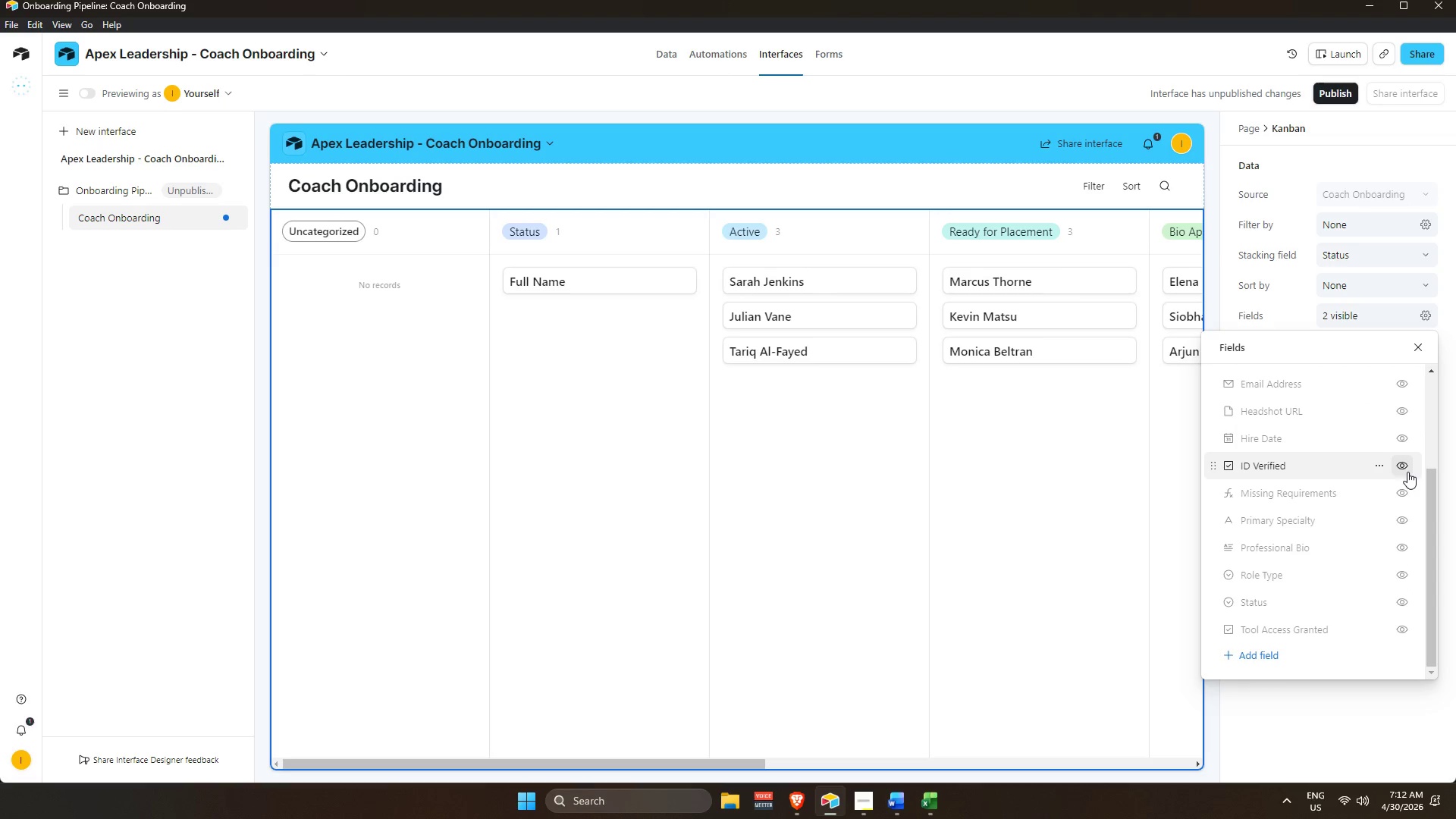 
left_click([1407, 471])
 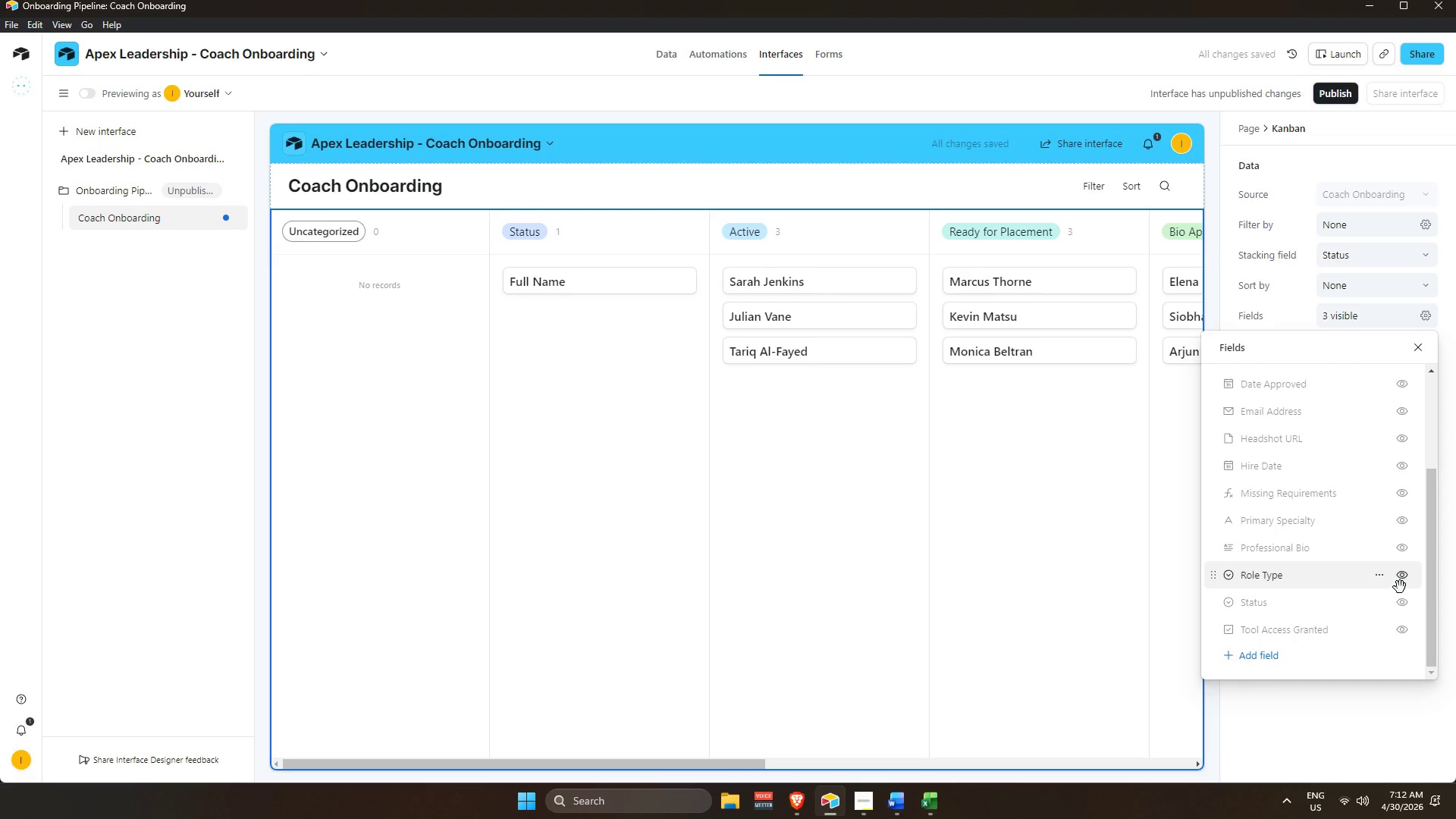 
left_click([1406, 632])
 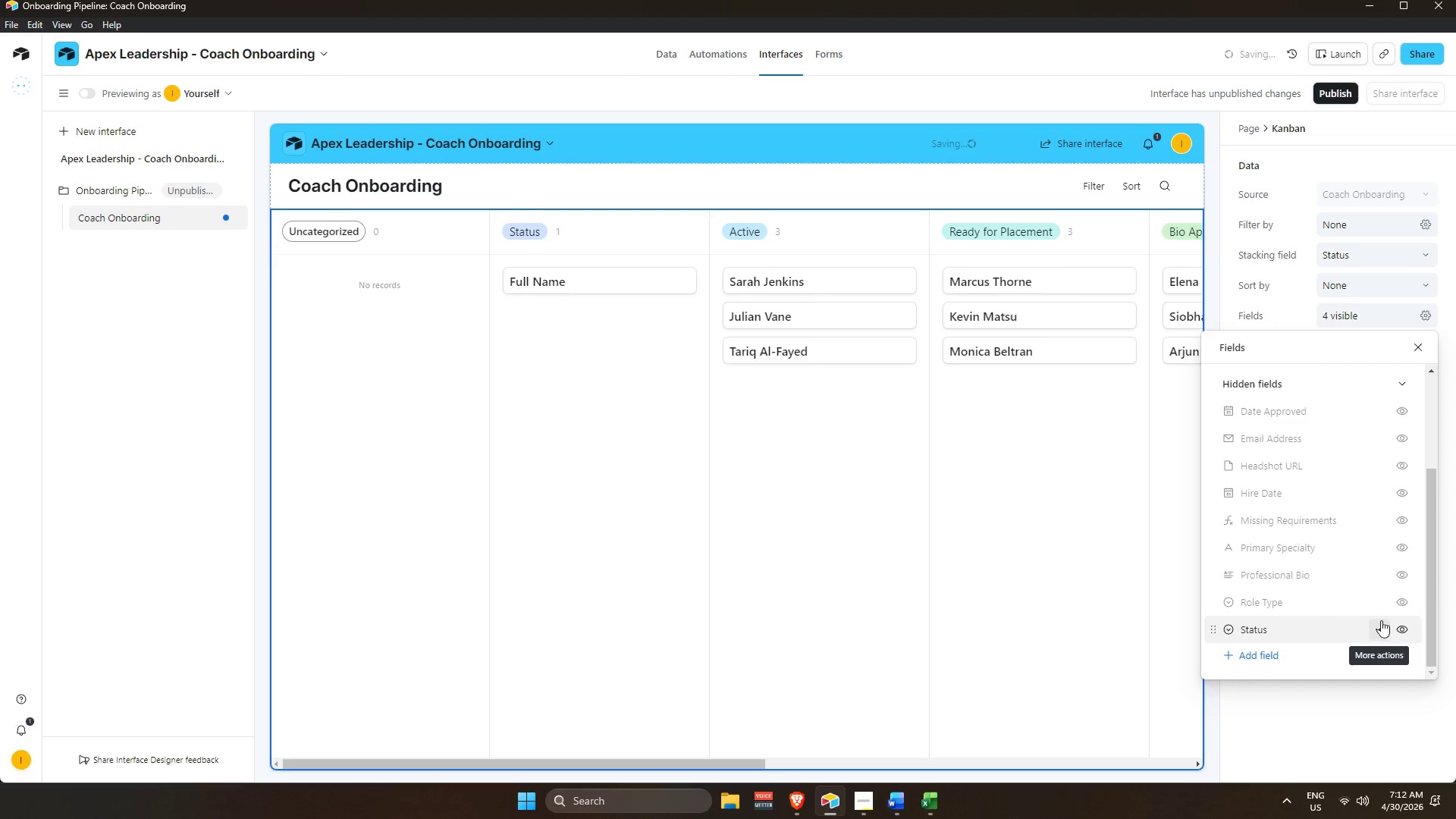 
scroll: coordinate [1387, 578], scroll_direction: down, amount: 4.0
 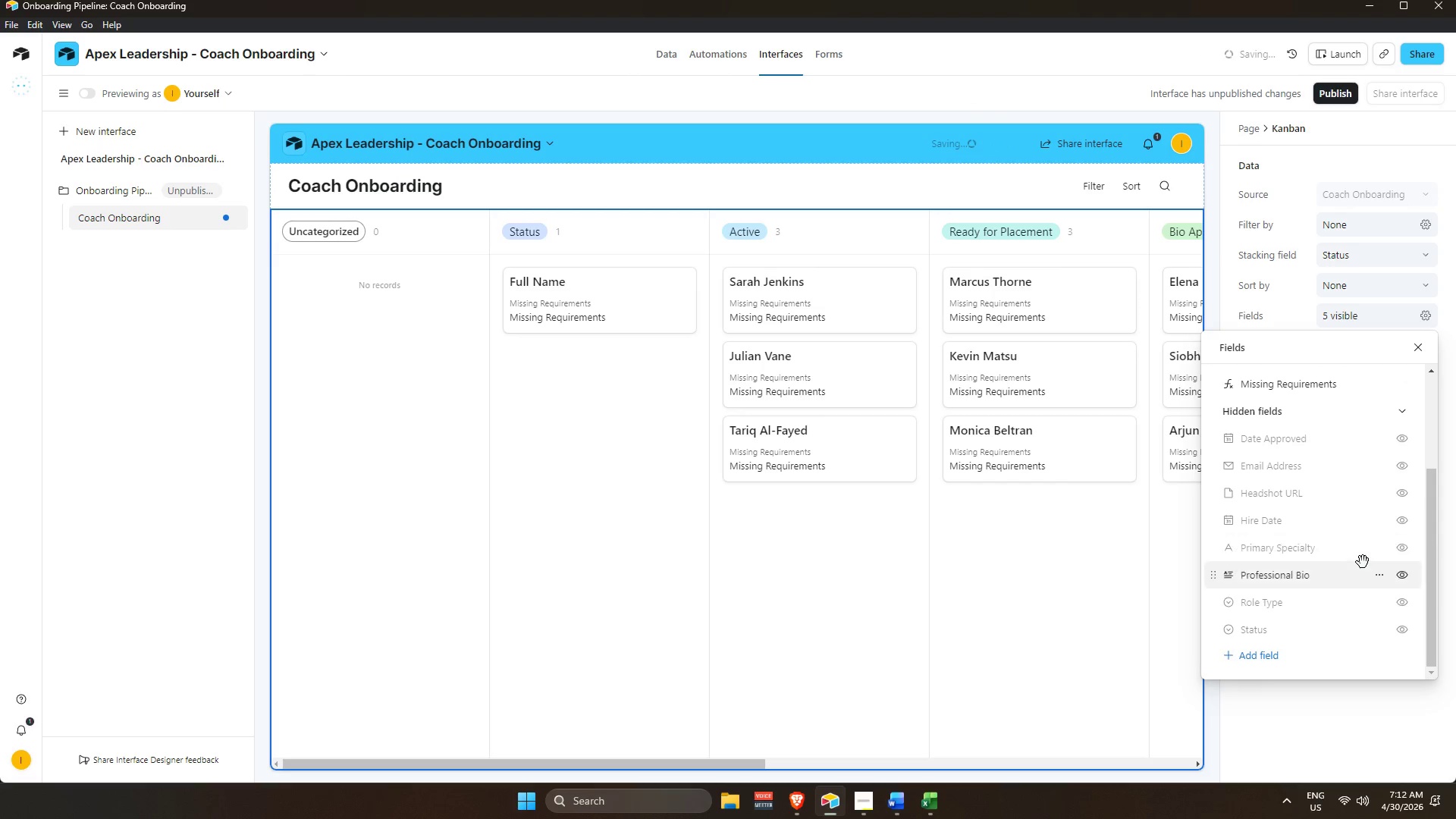 
scroll: coordinate [1343, 541], scroll_direction: up, amount: 12.0
 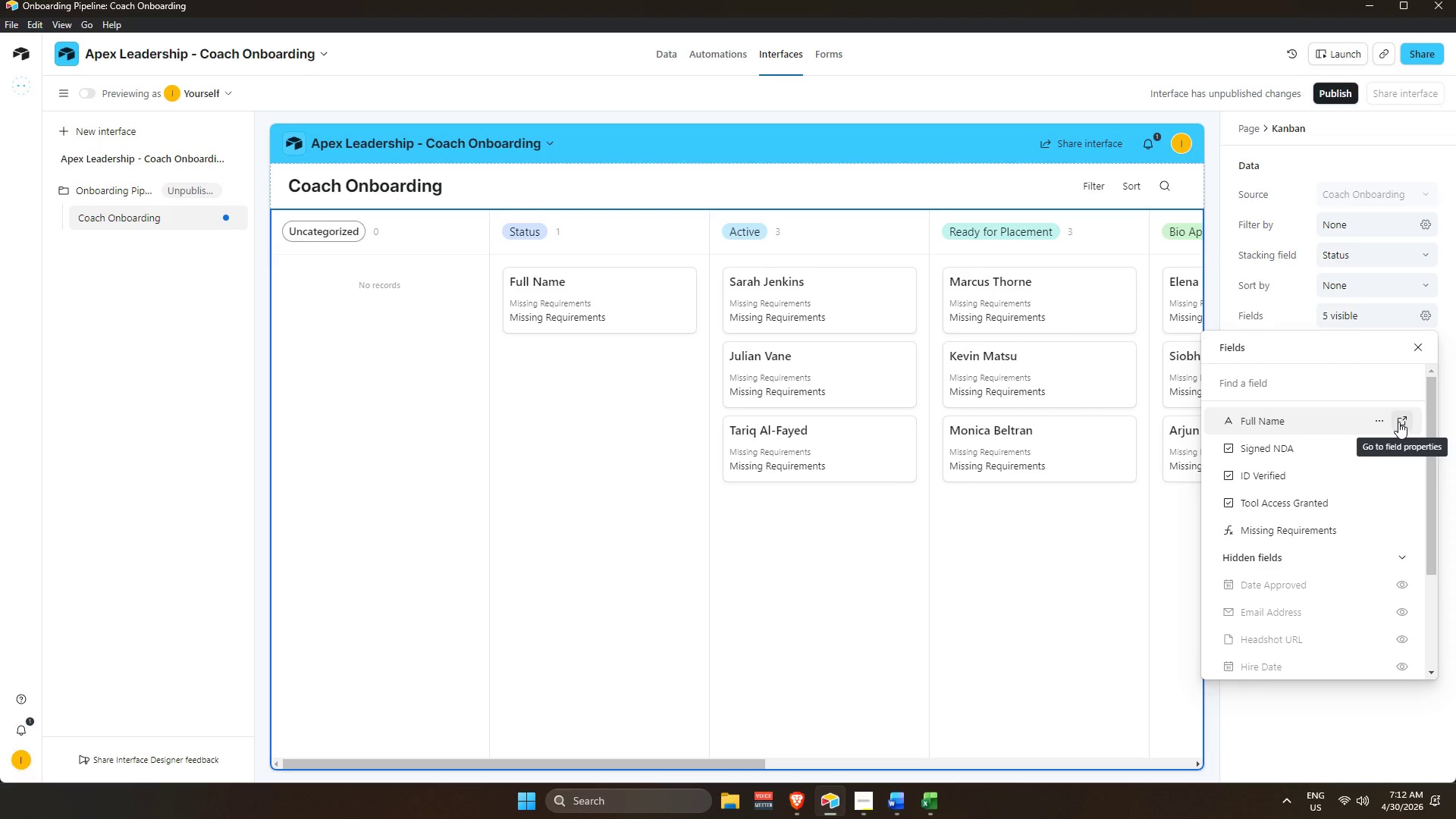 
wait(5.02)
 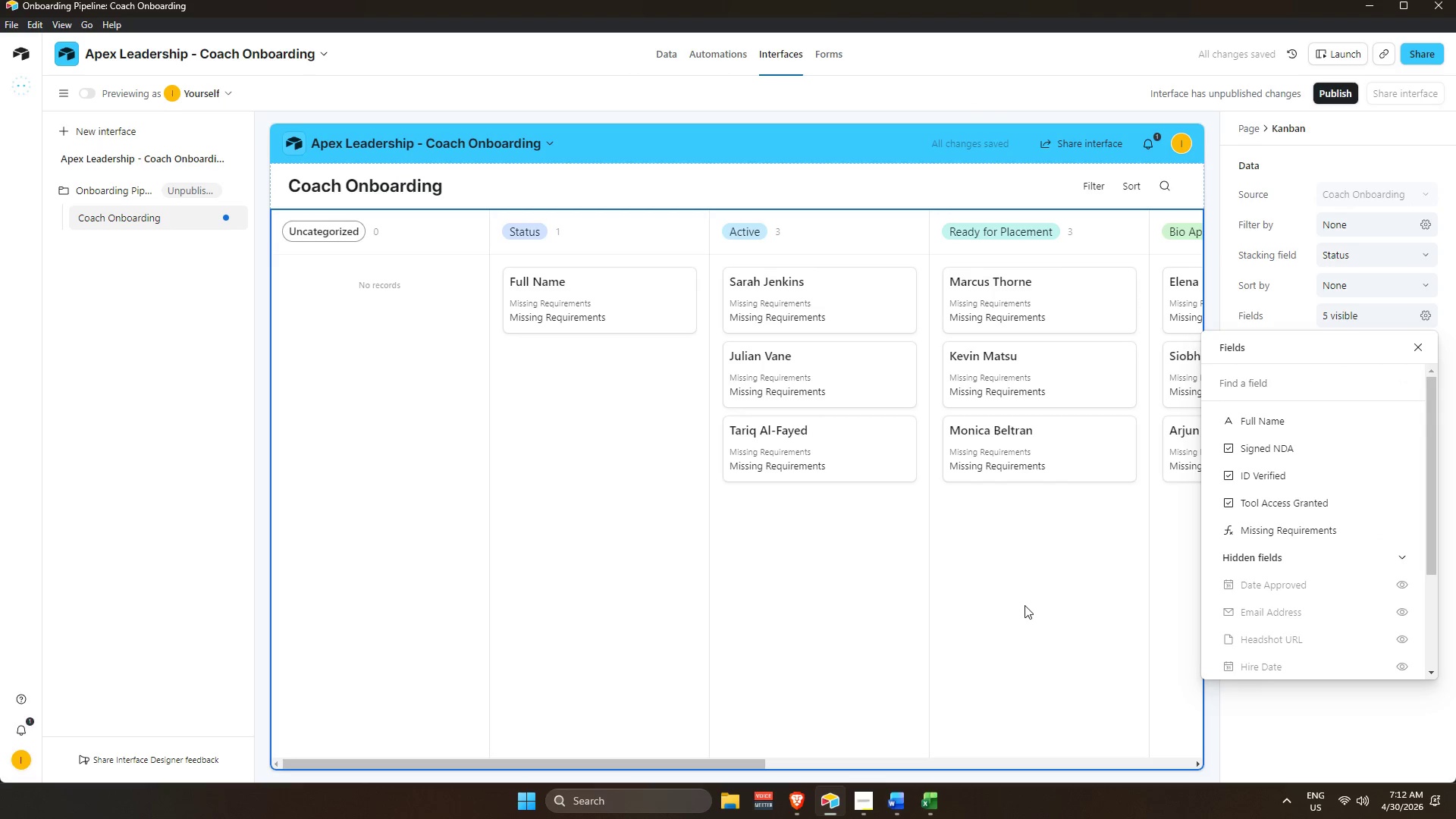 
left_click([971, 171])
 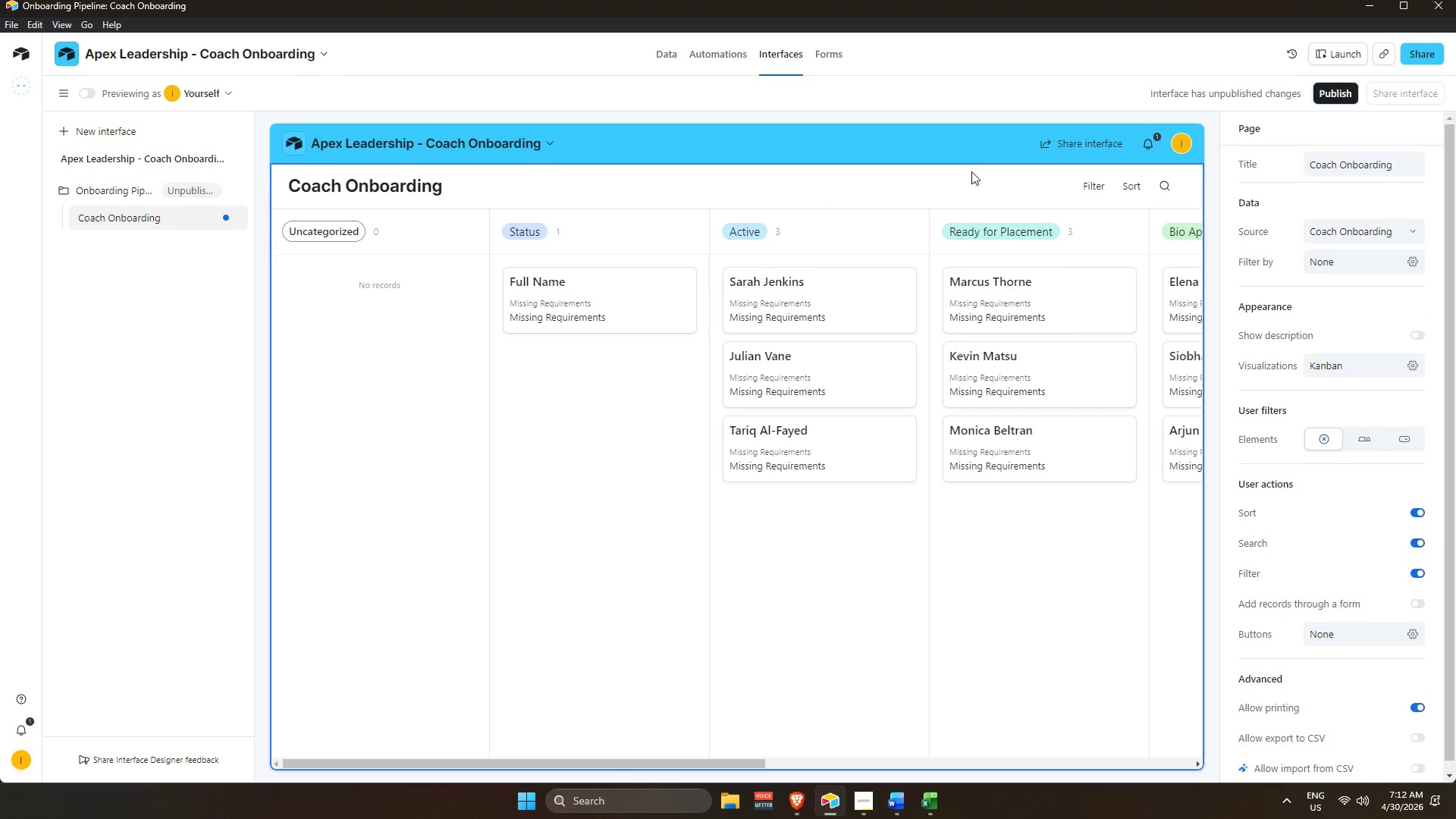 
left_click([962, 140])
 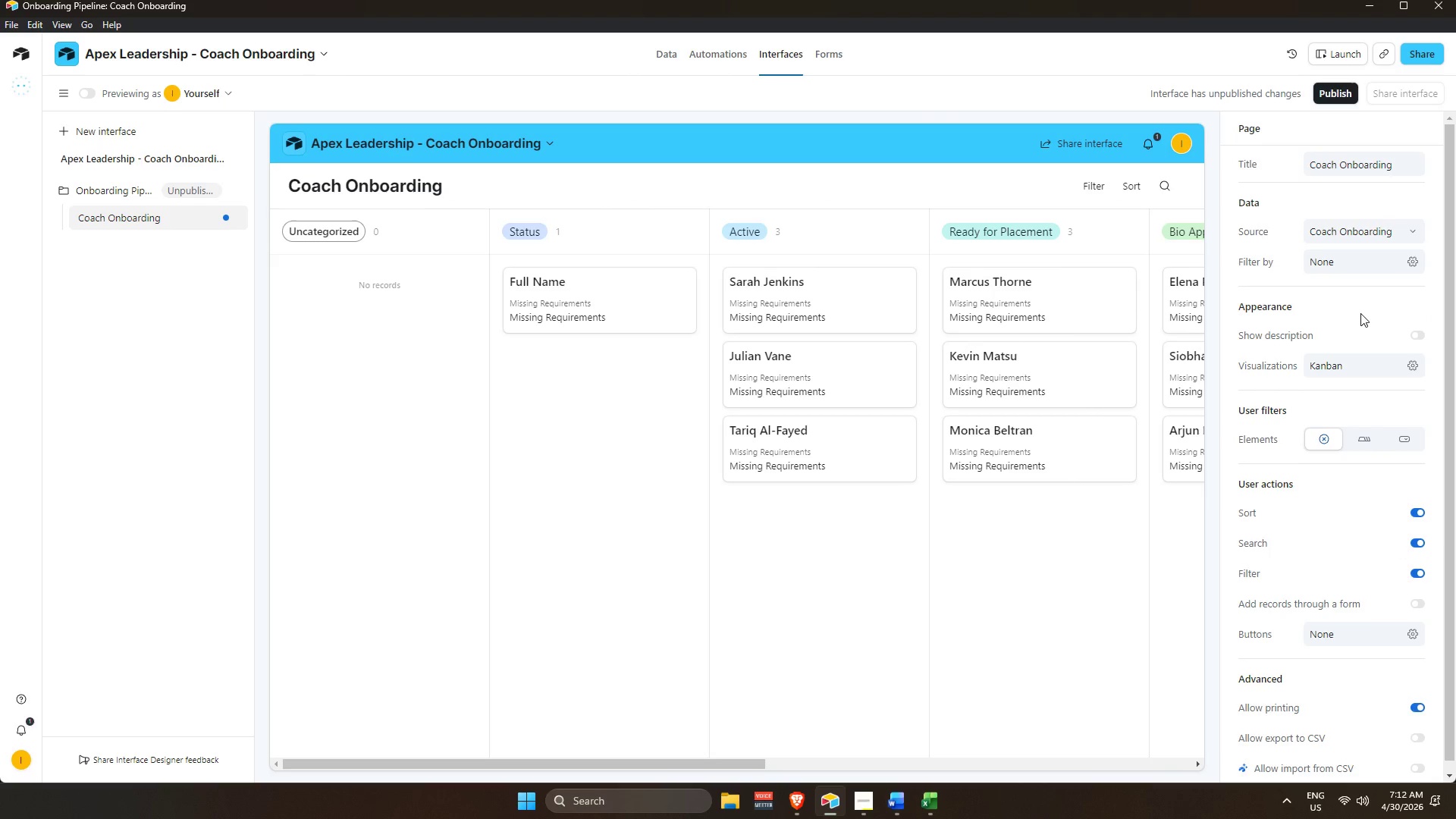 
scroll: coordinate [1357, 312], scroll_direction: up, amount: 2.0
 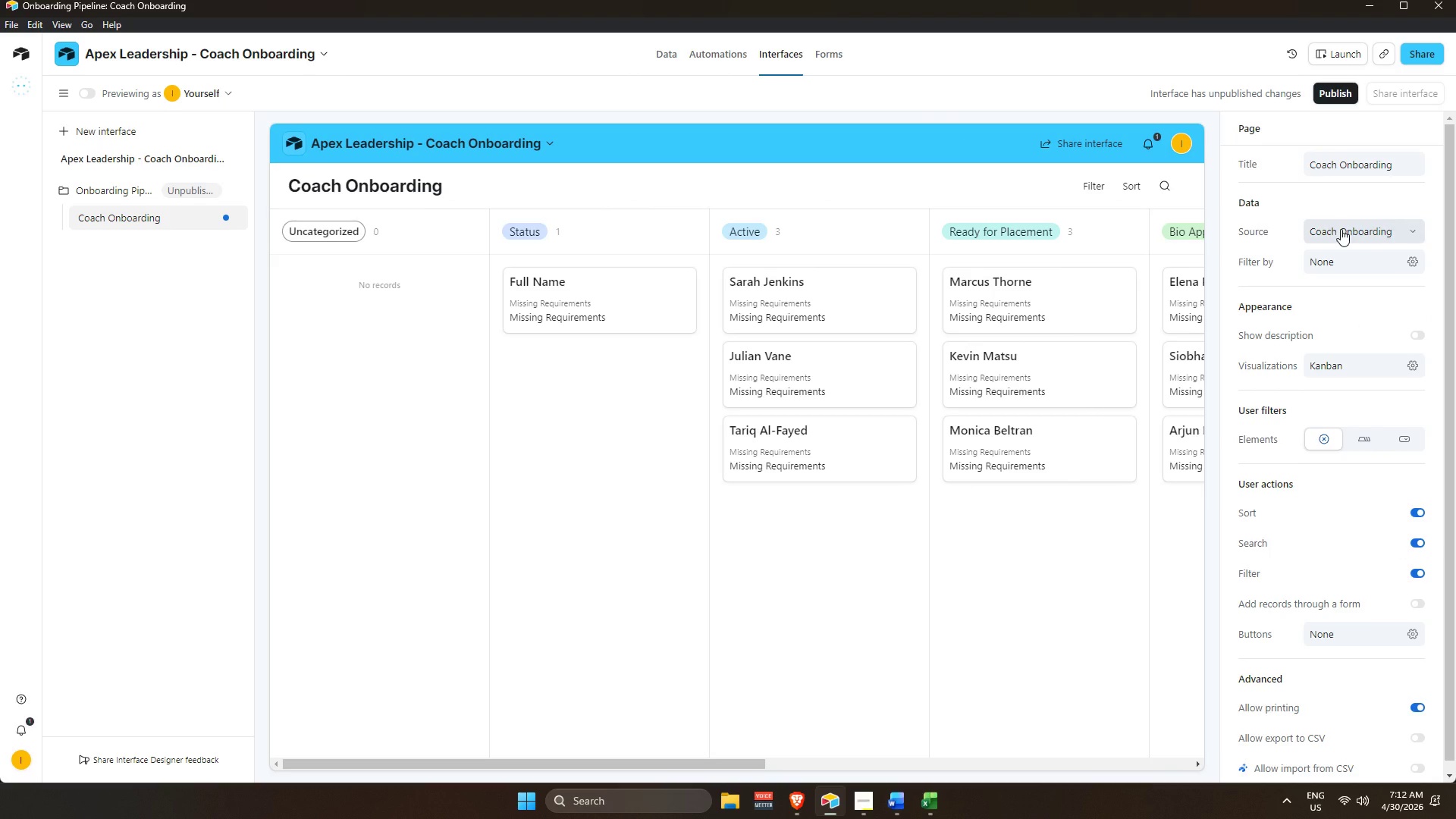 
left_click([1337, 268])
 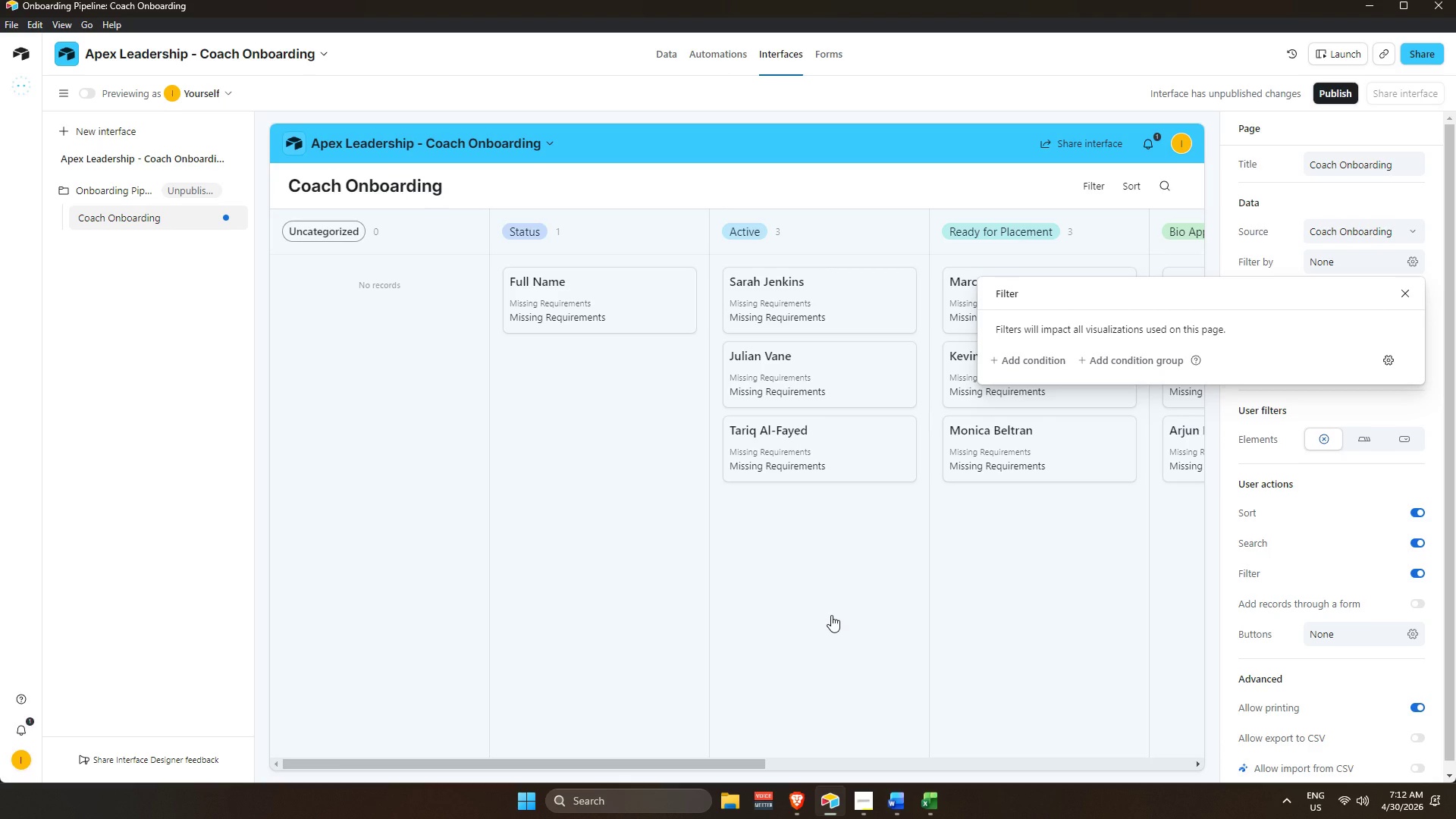 
wait(12.53)
 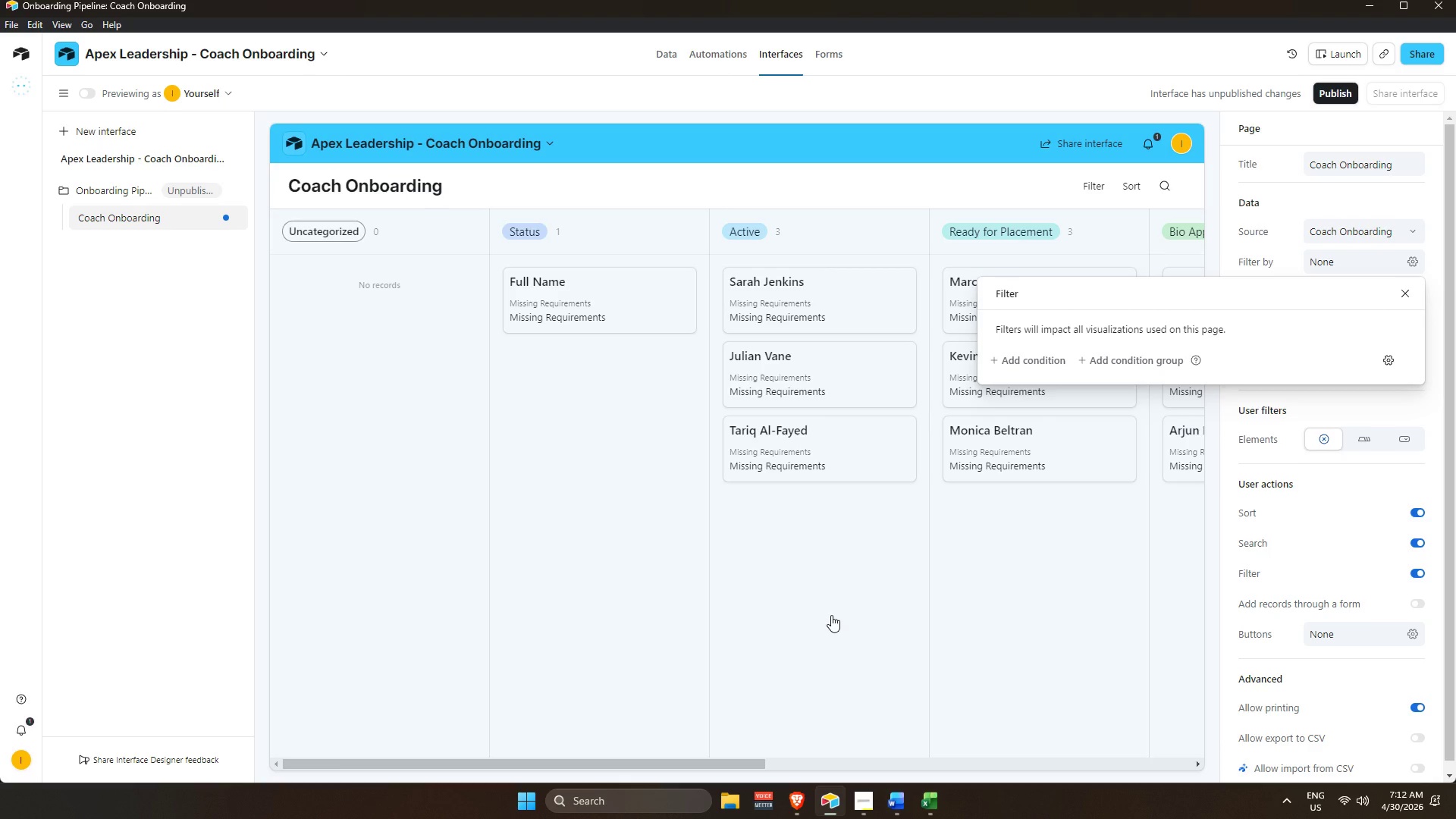 
left_click([229, 341])
 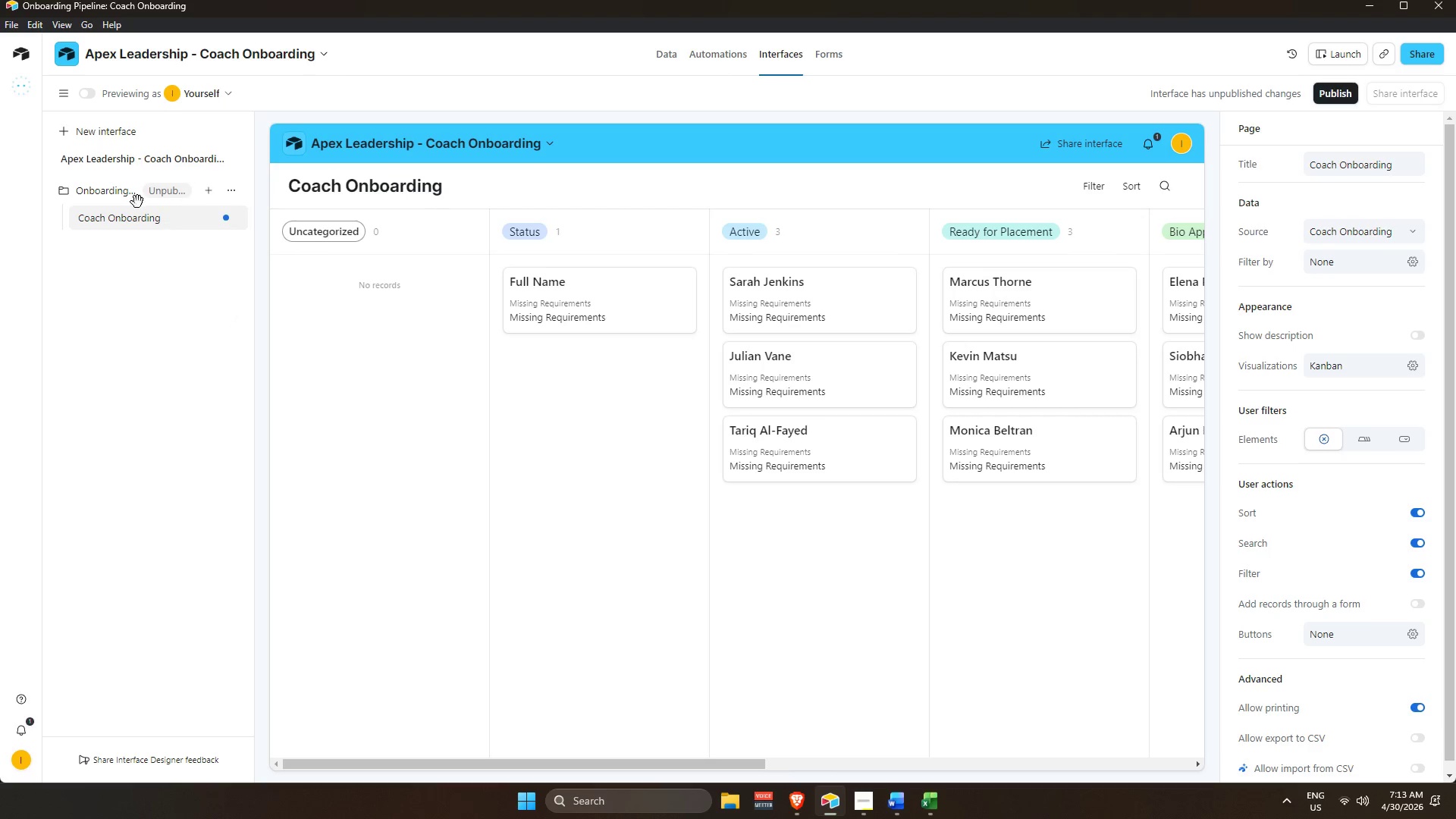 
left_click([100, 199])
 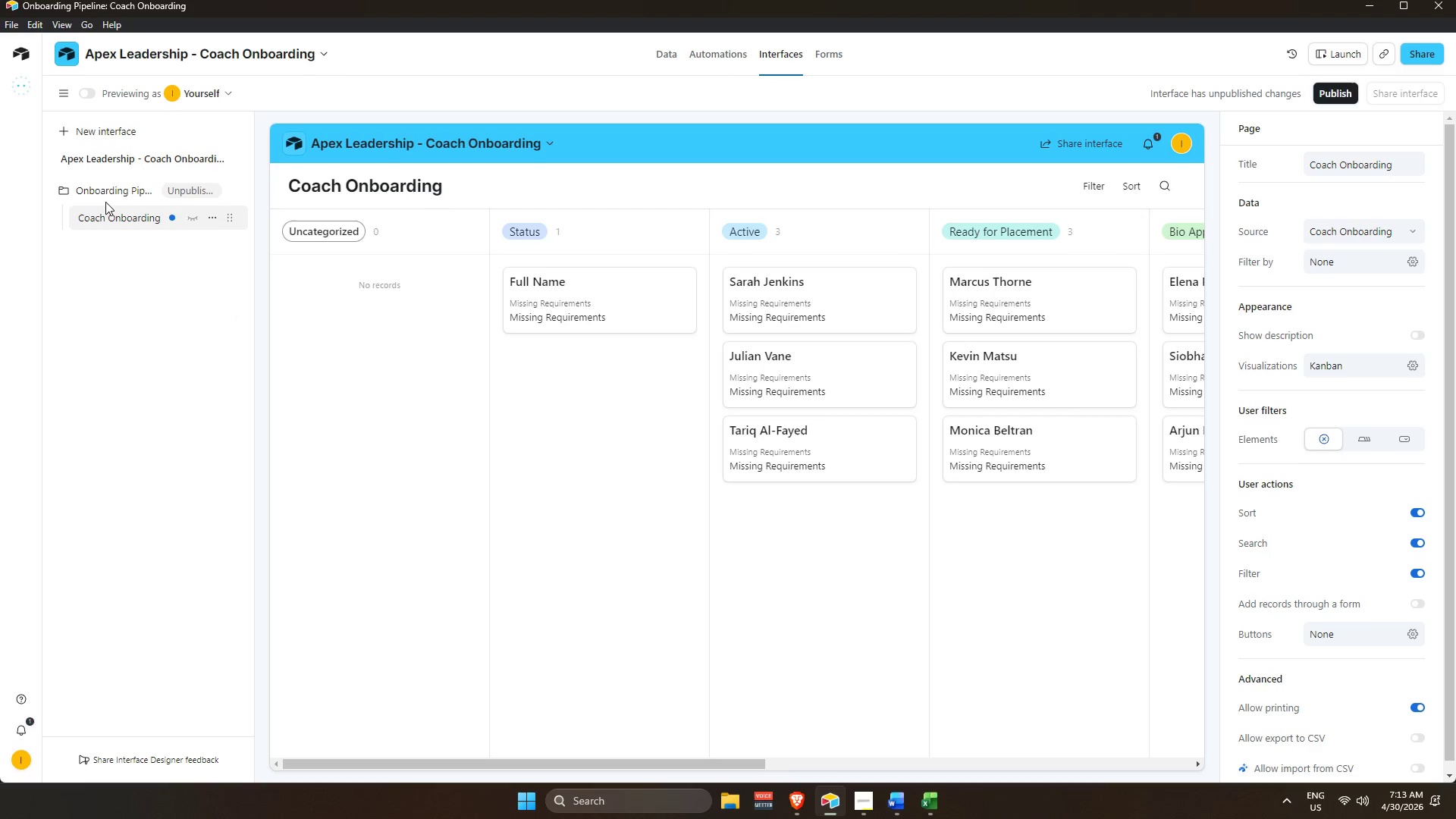 
double_click([111, 192])
 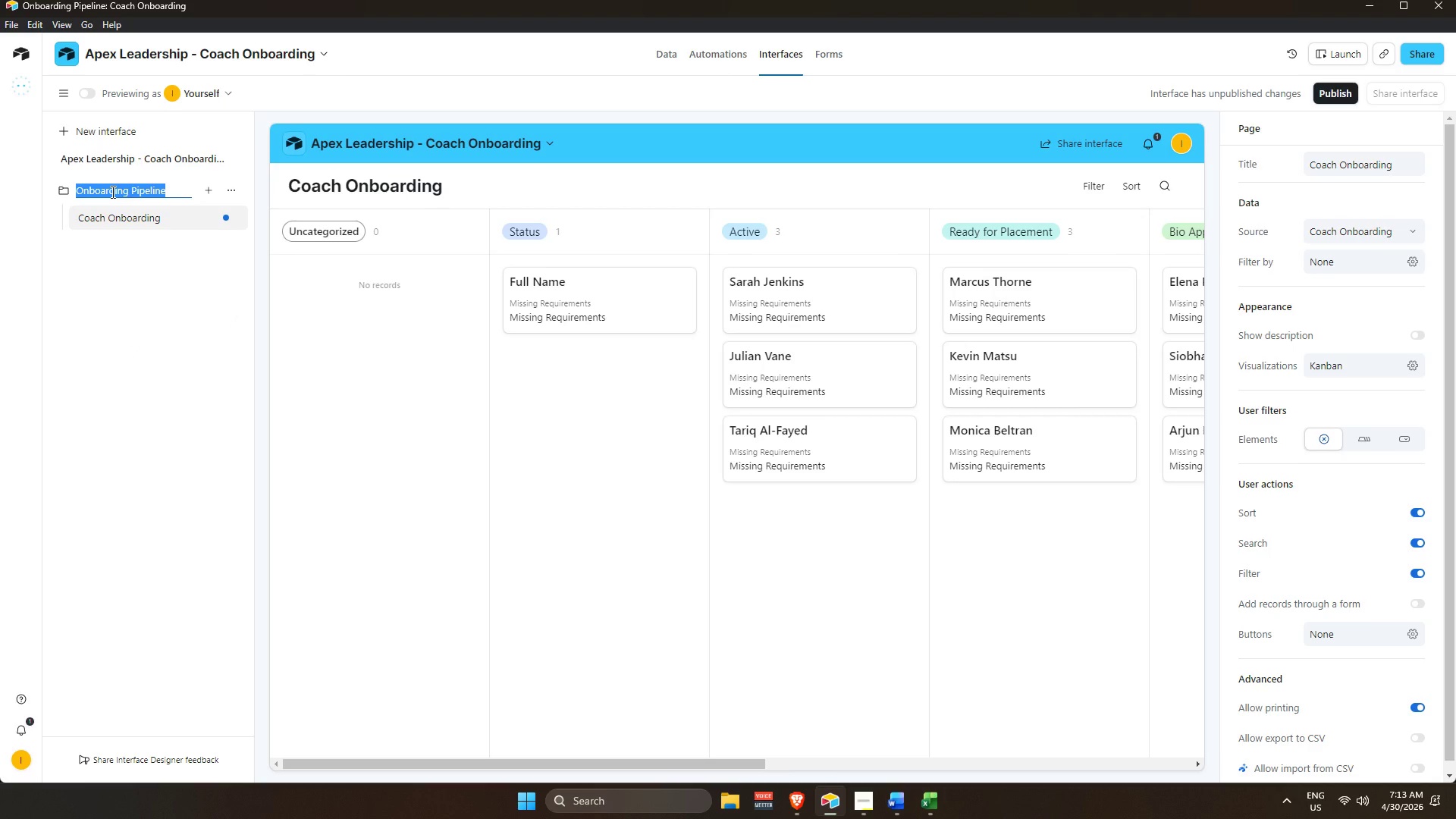 
key(Backspace)
 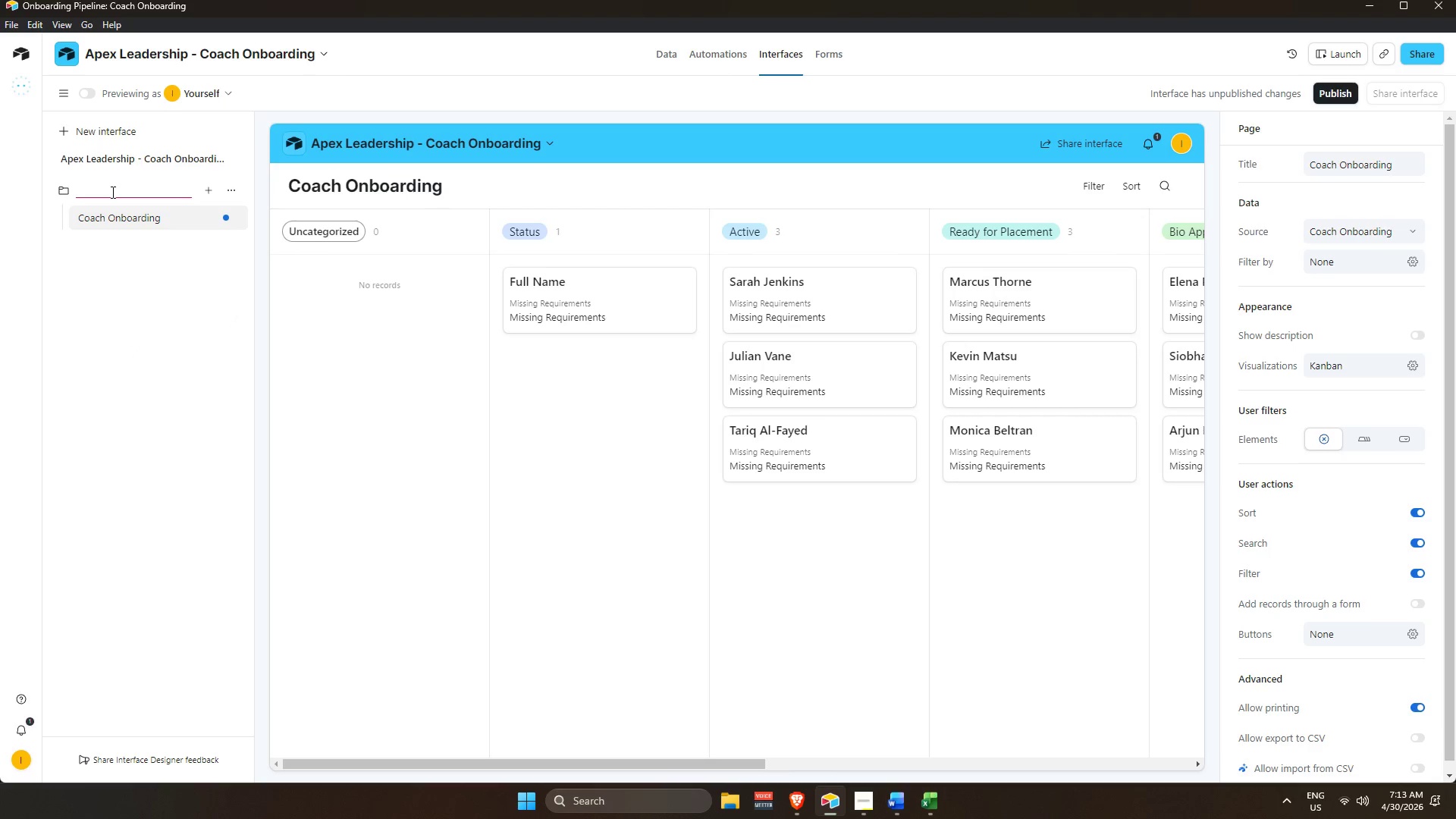 
key(Alt+Tab)
 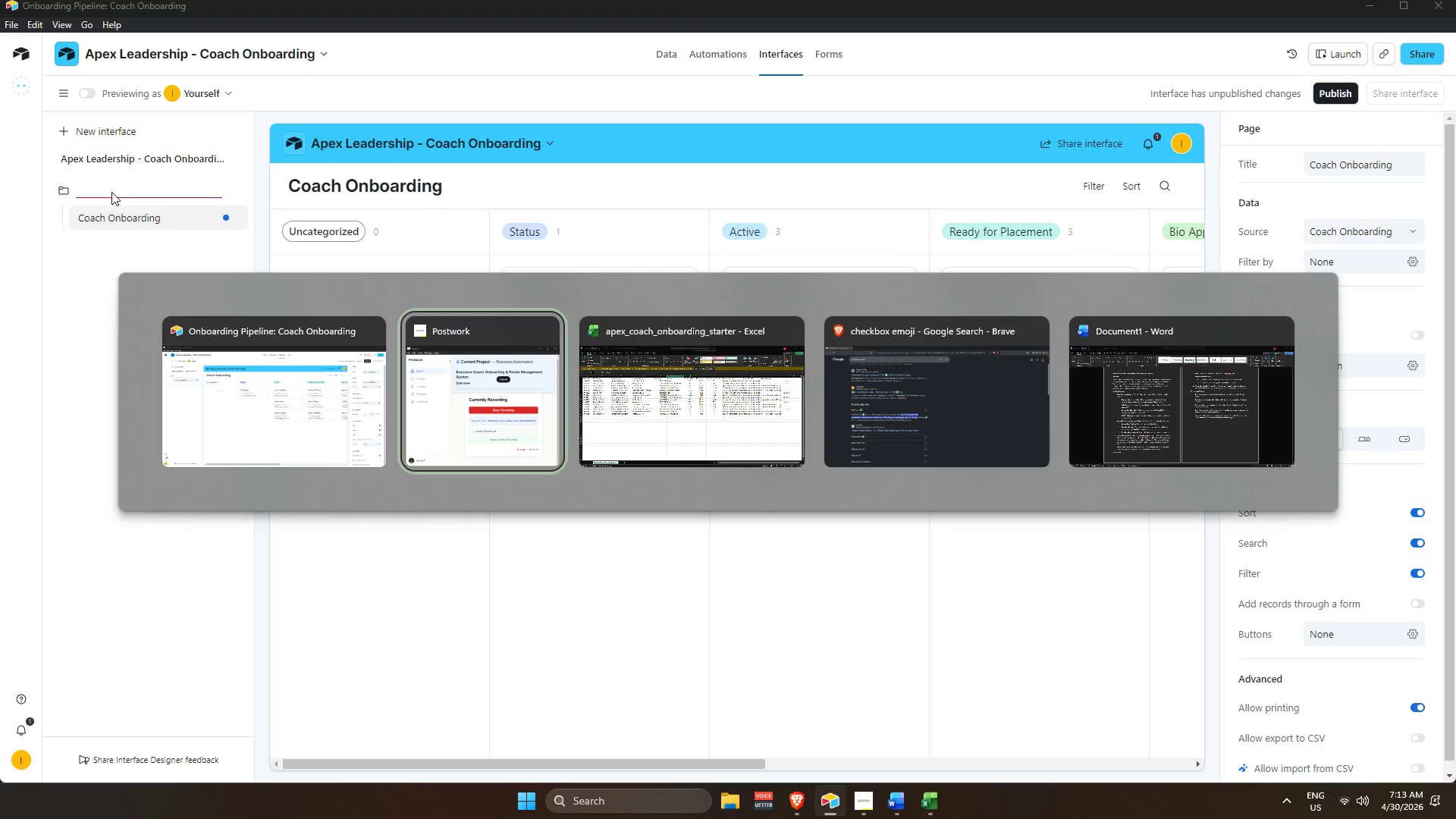 
key(Alt+Tab)